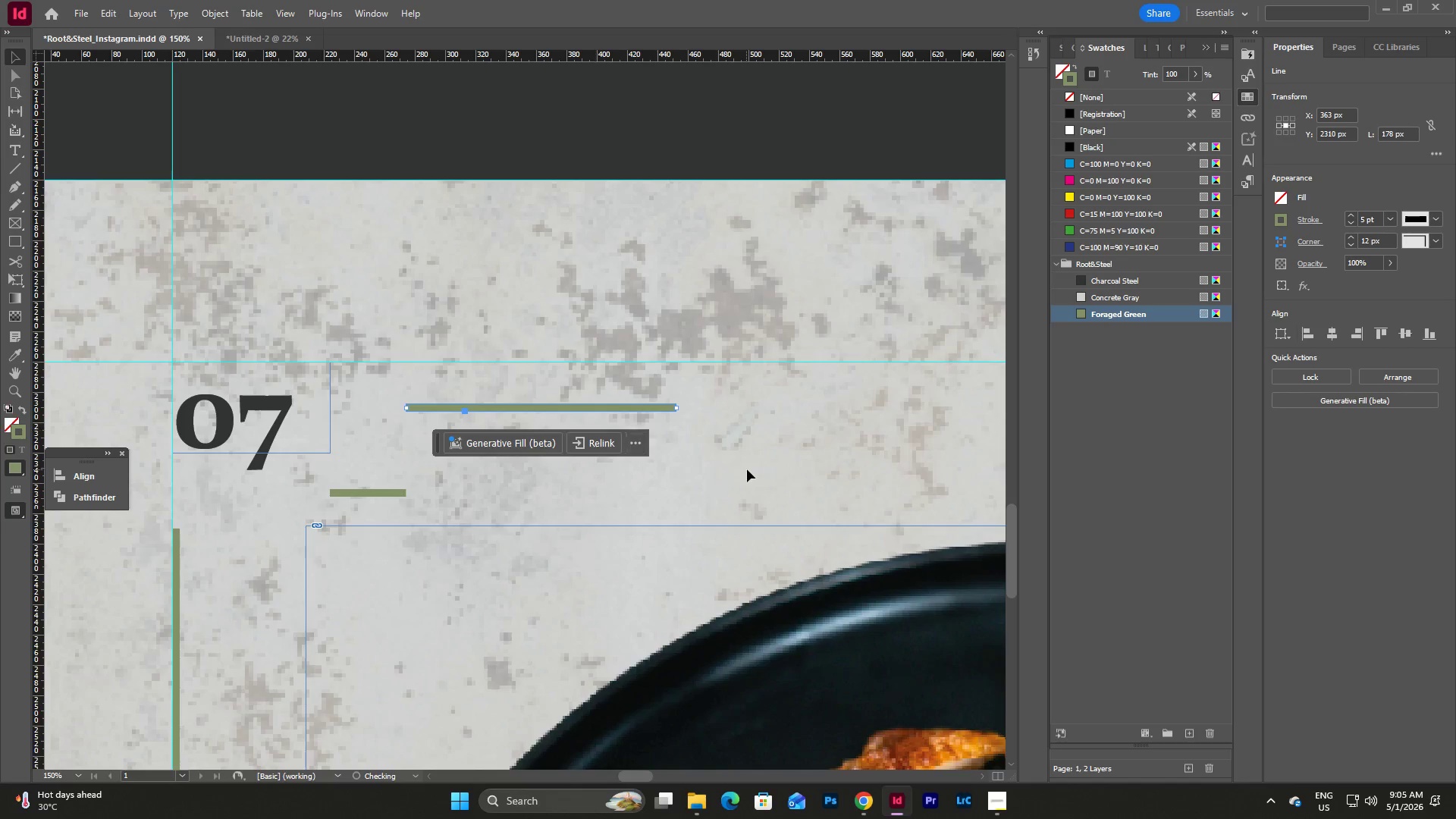 
left_click([747, 469])
 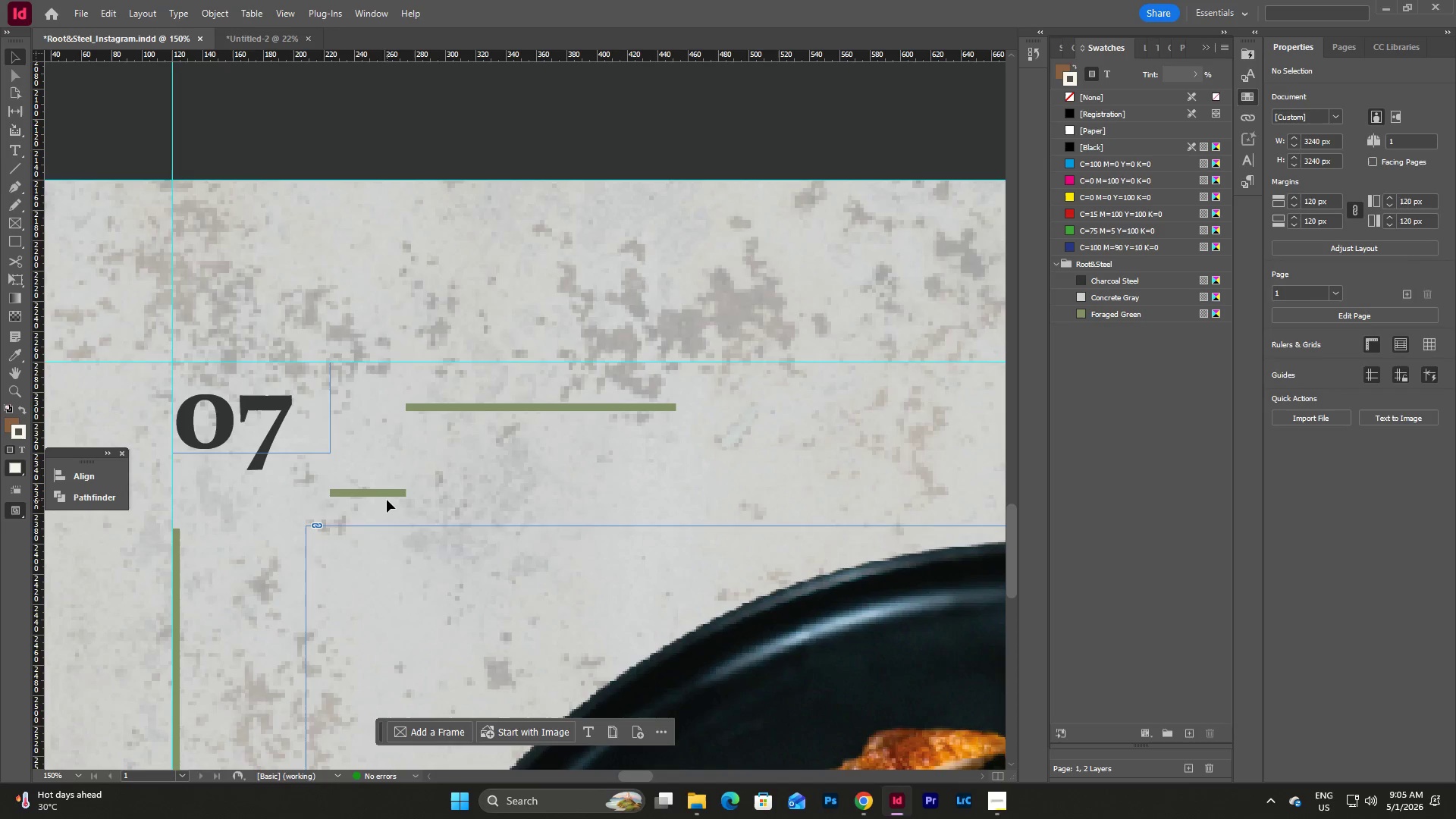 
left_click([387, 492])
 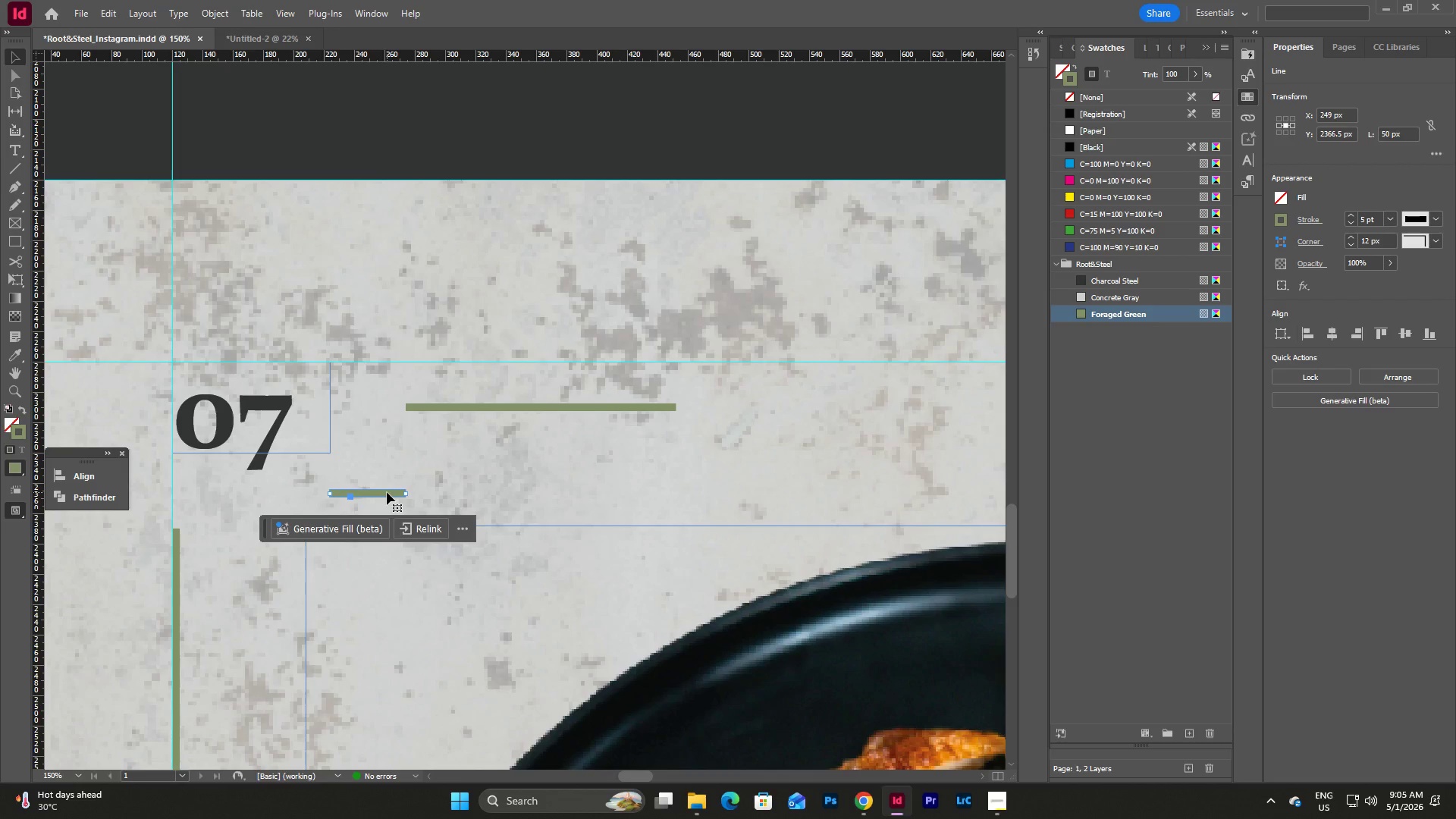 
key(Backspace)
 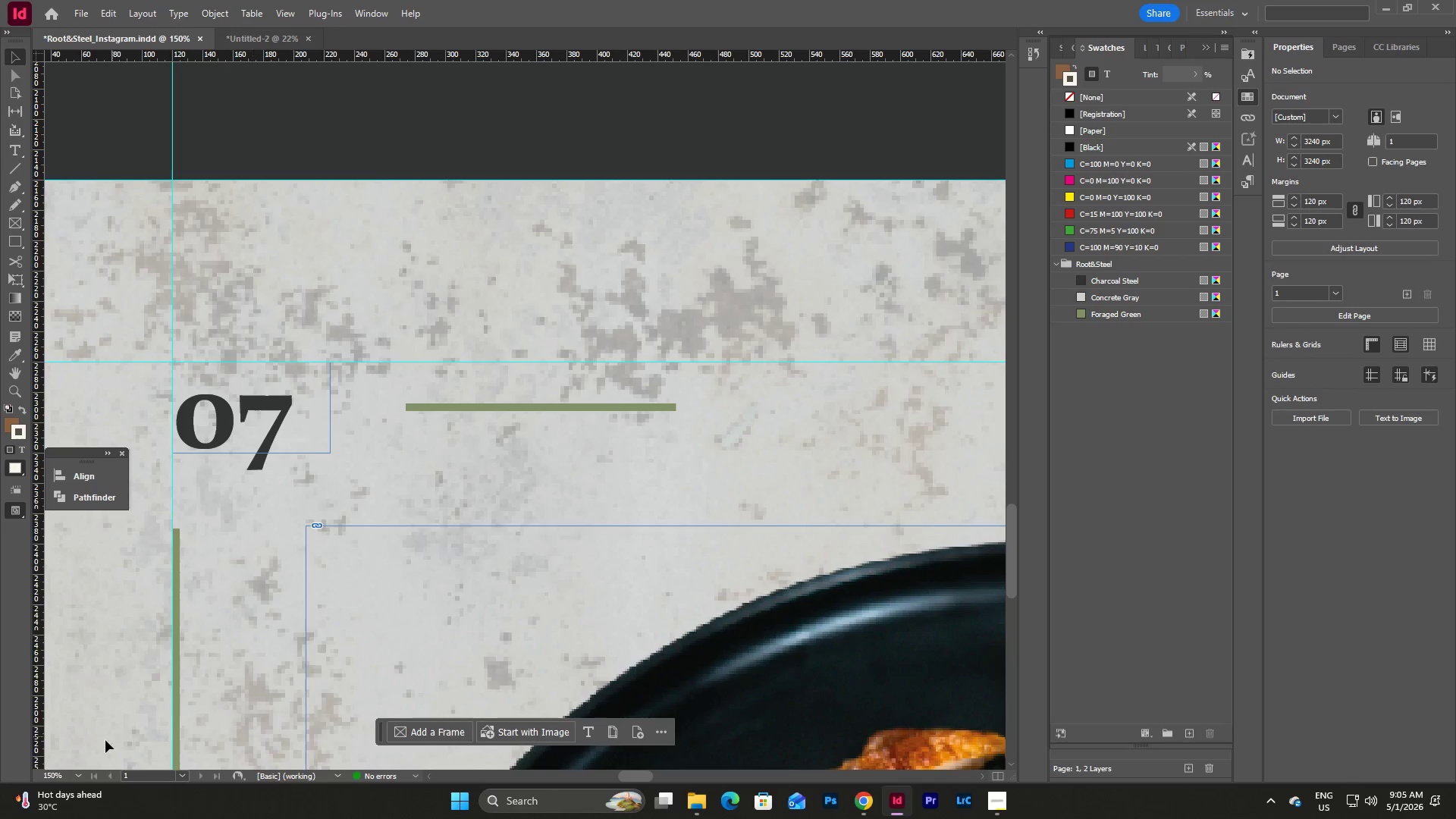 
left_click([77, 779])
 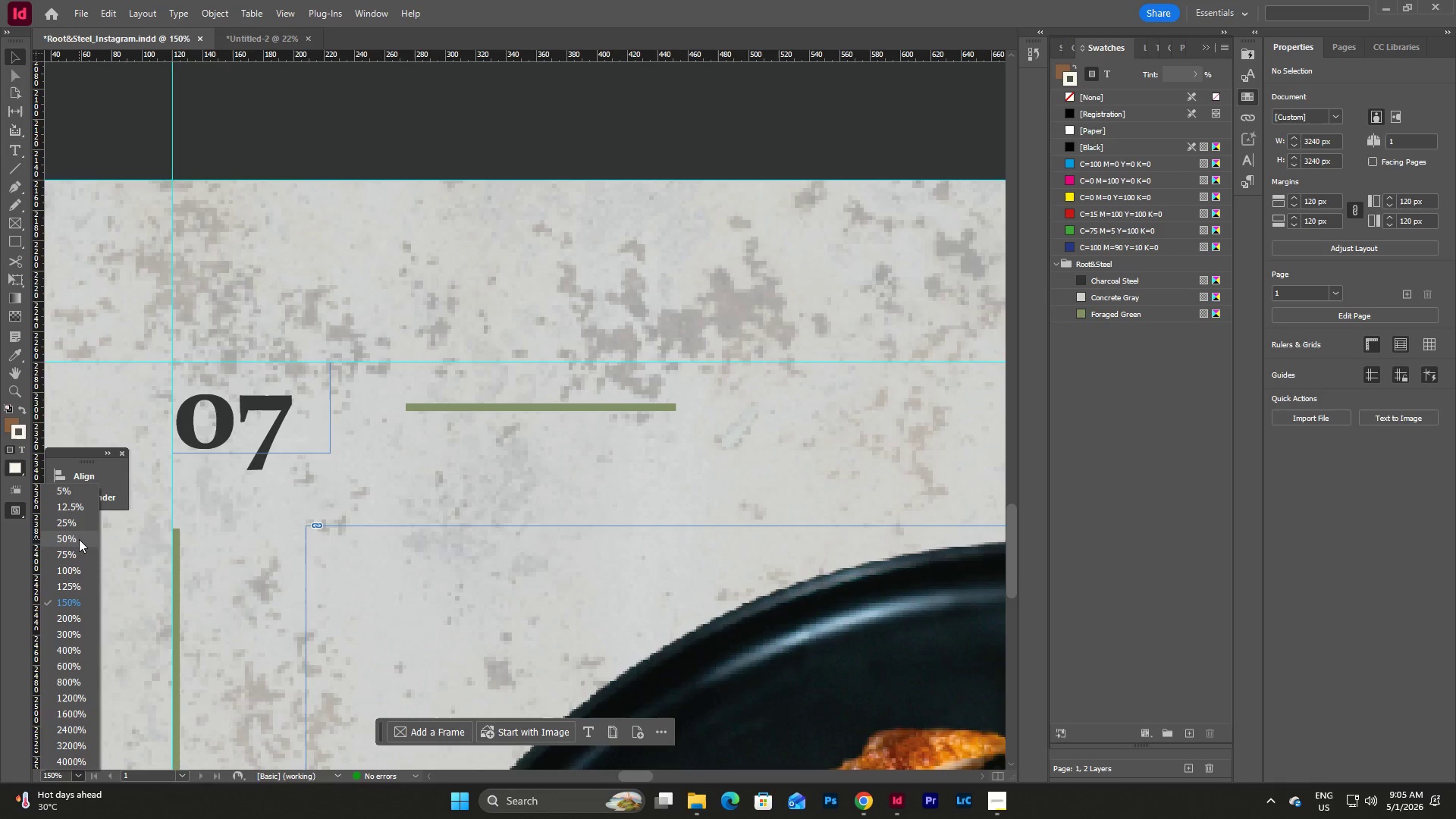 
left_click([79, 533])
 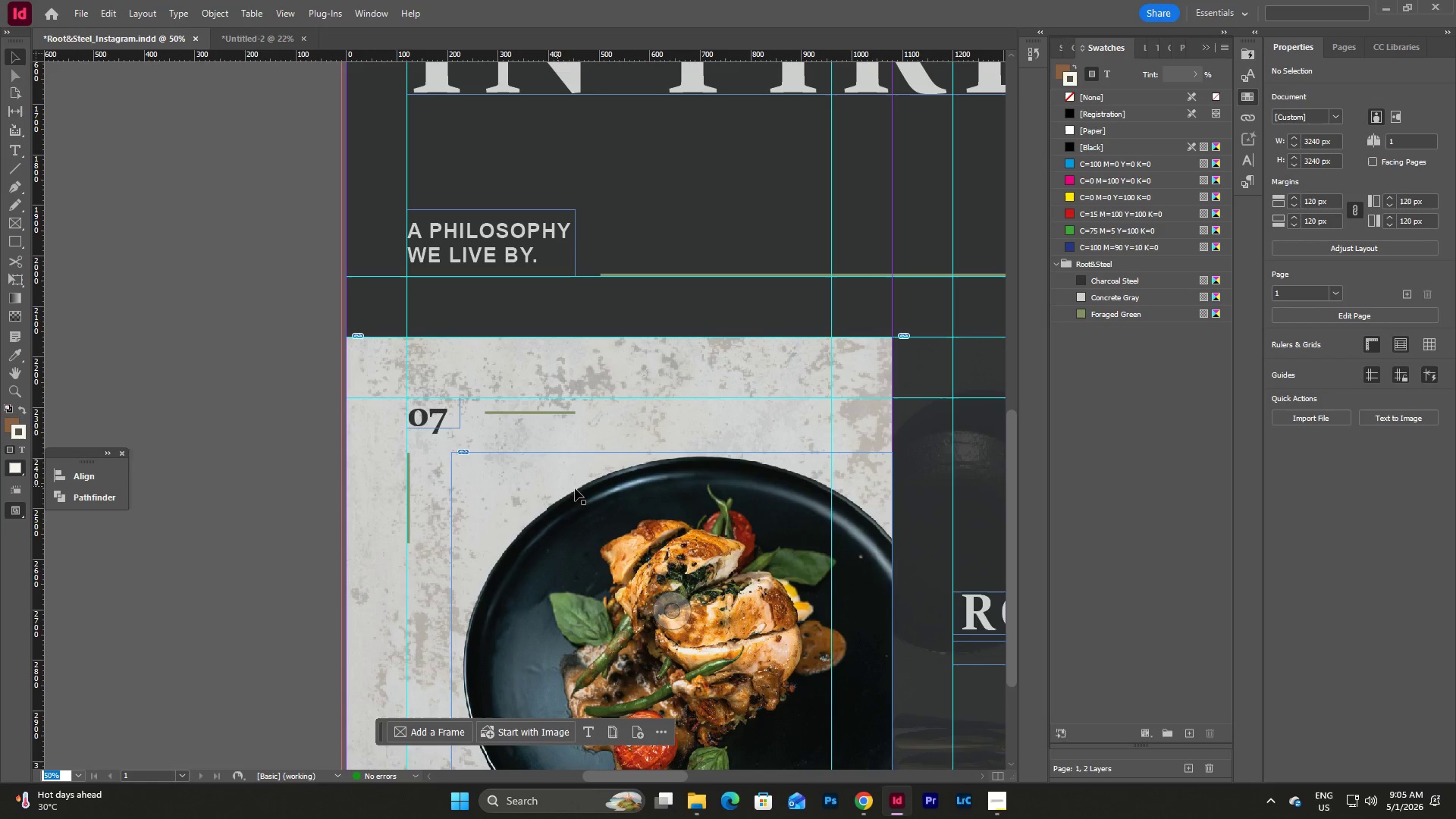 
left_click([308, 490])
 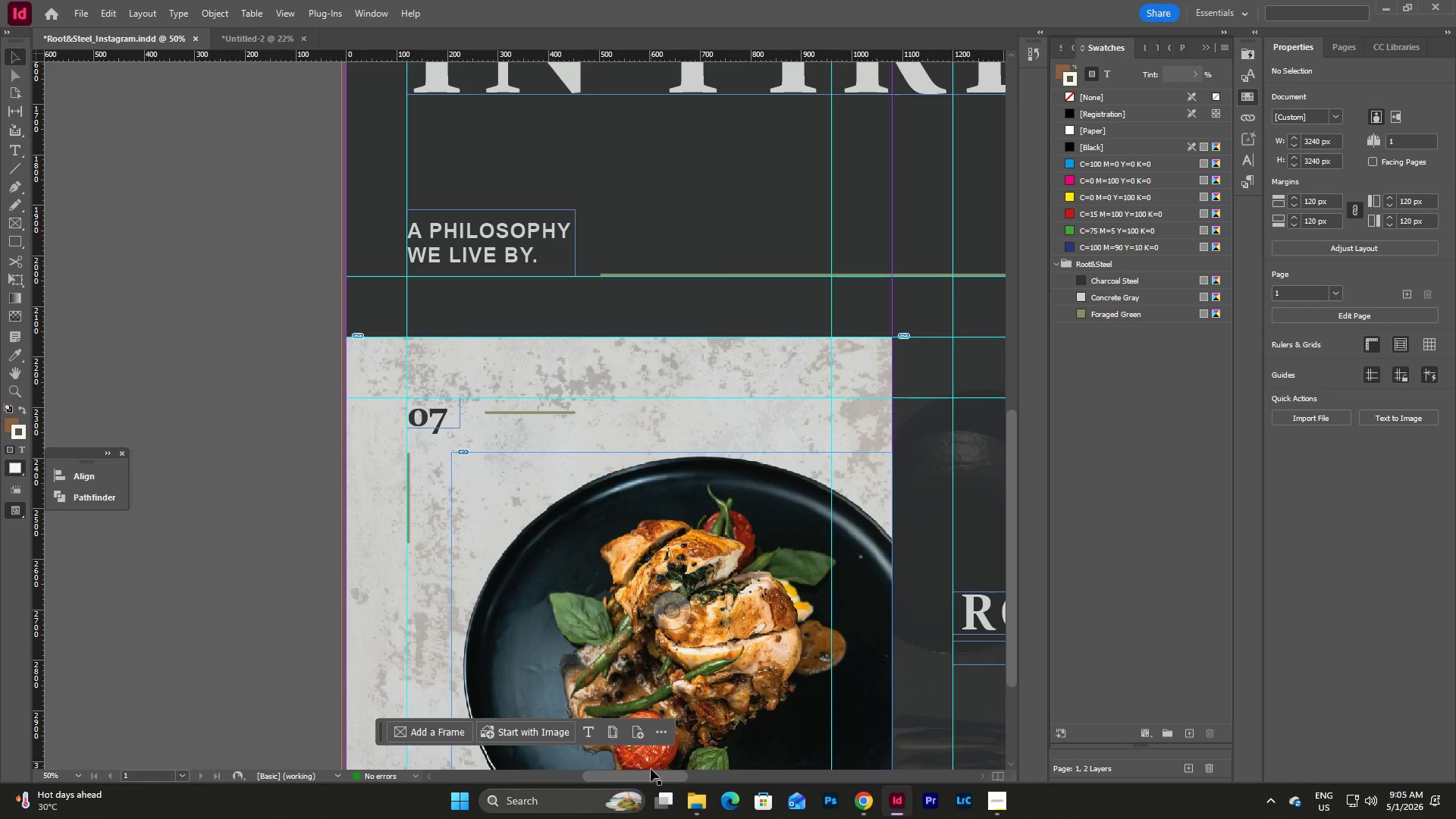 
left_click_drag(start_coordinate=[645, 774], to_coordinate=[745, 764])
 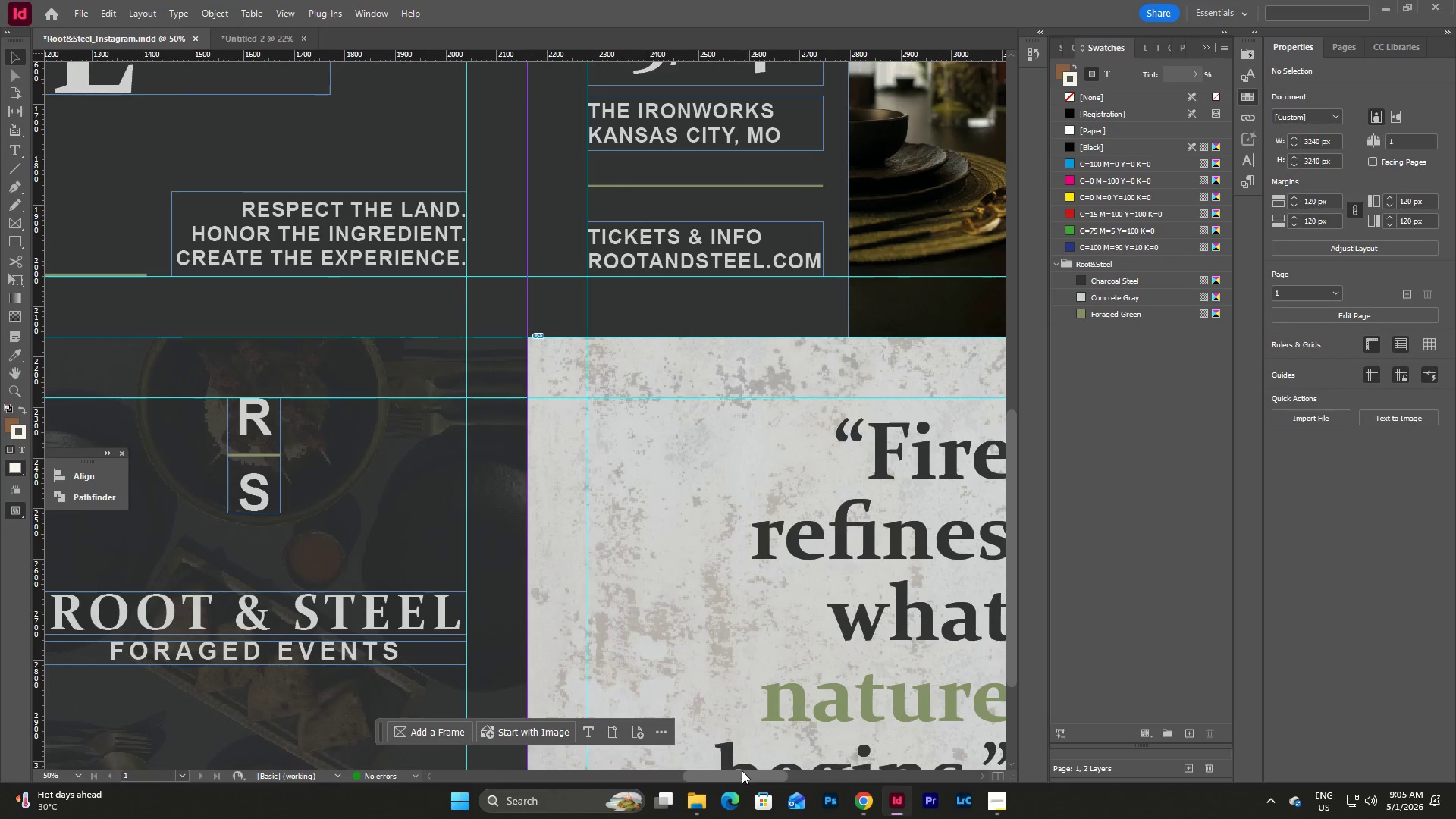 
left_click_drag(start_coordinate=[737, 771], to_coordinate=[764, 771])
 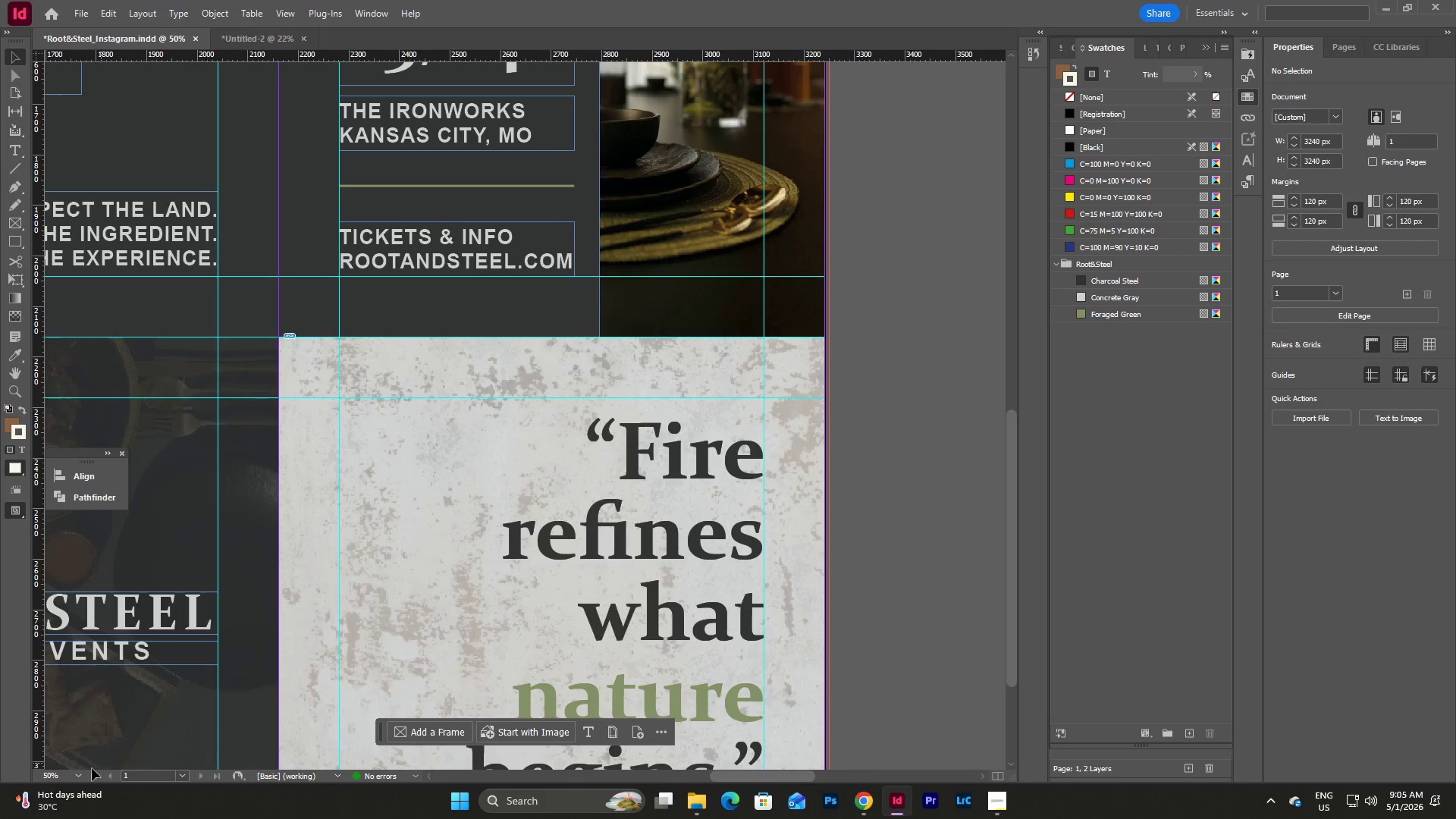 
left_click([81, 780])
 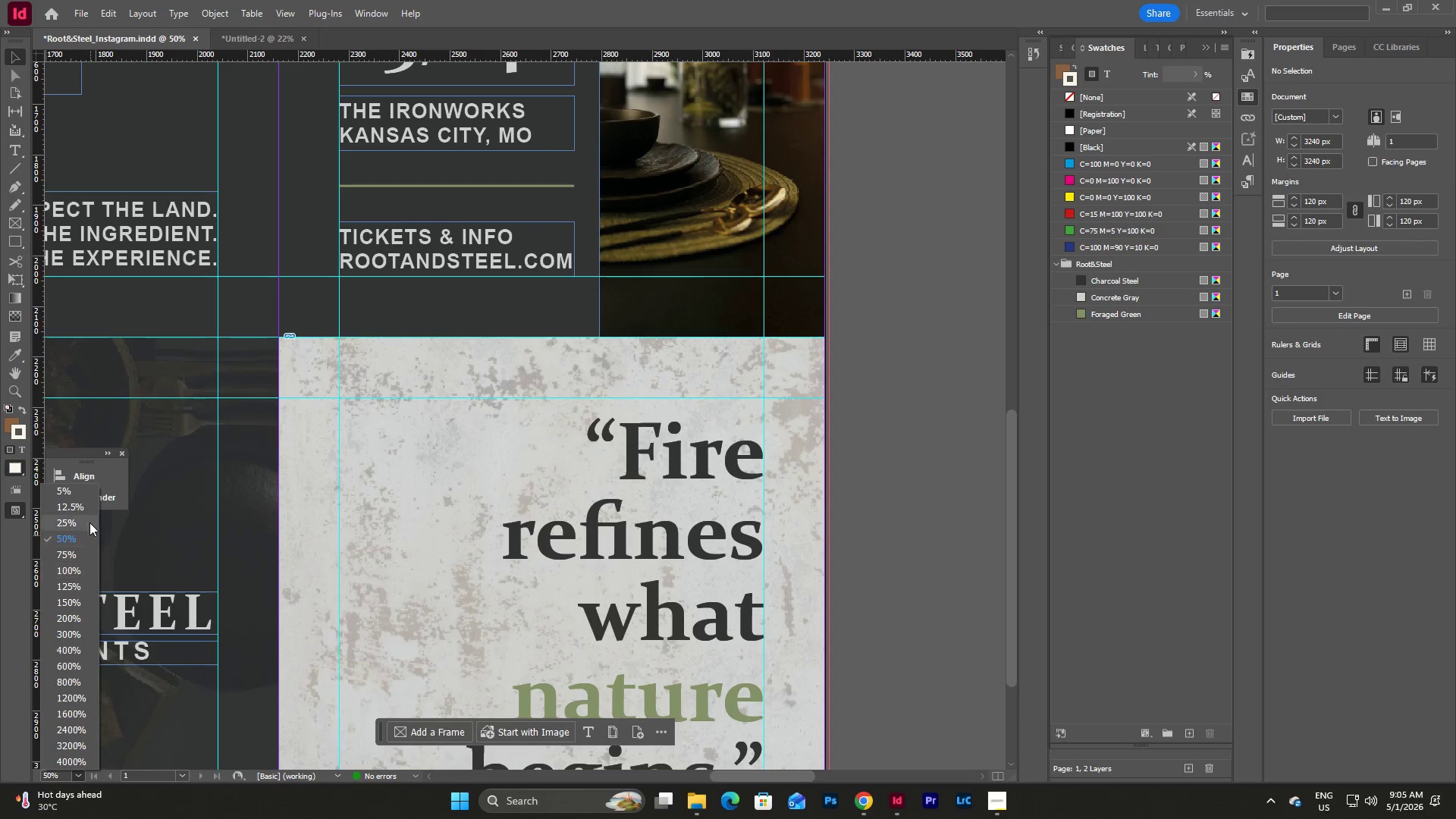 
left_click([89, 521])
 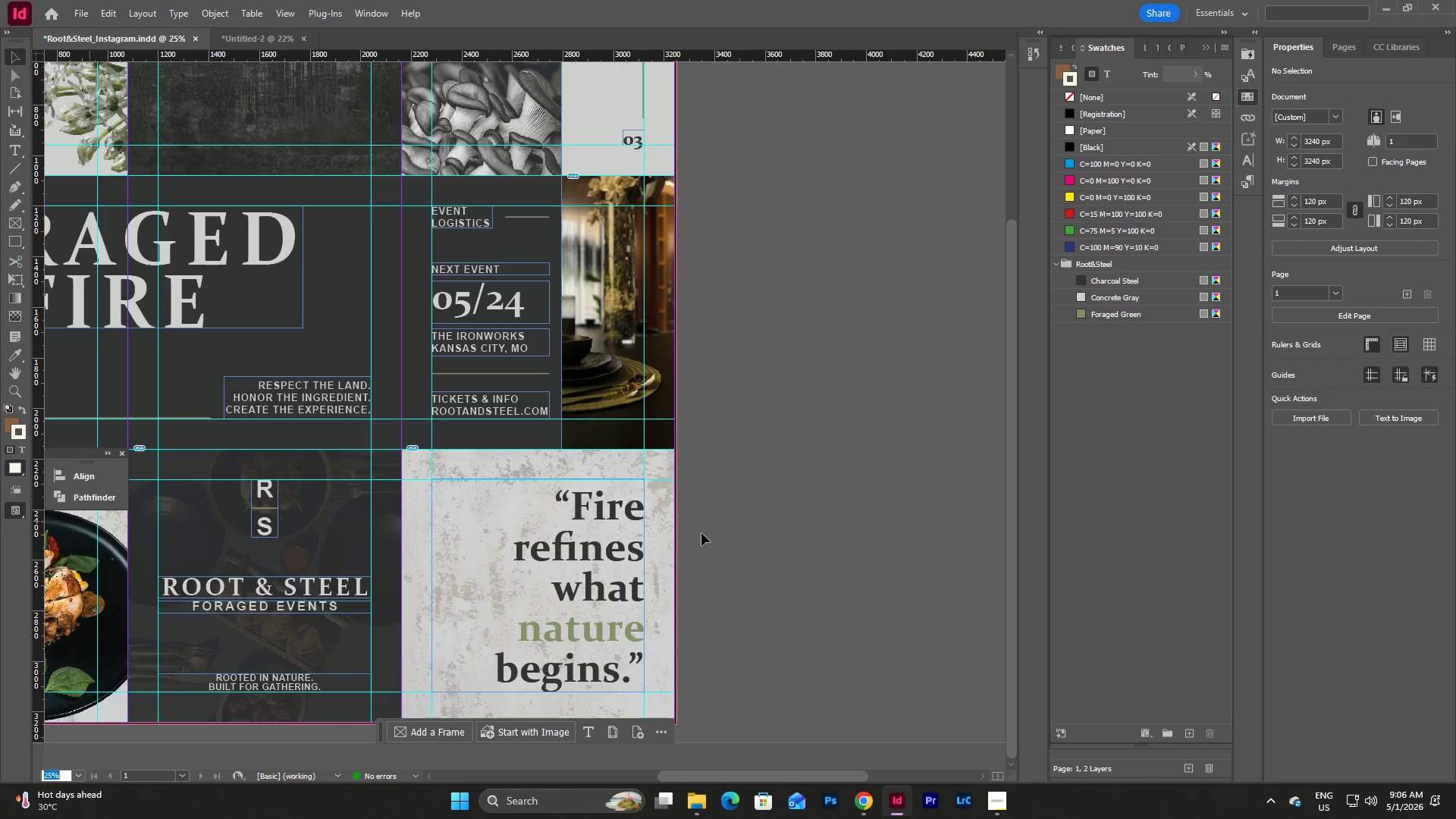 
left_click([795, 533])
 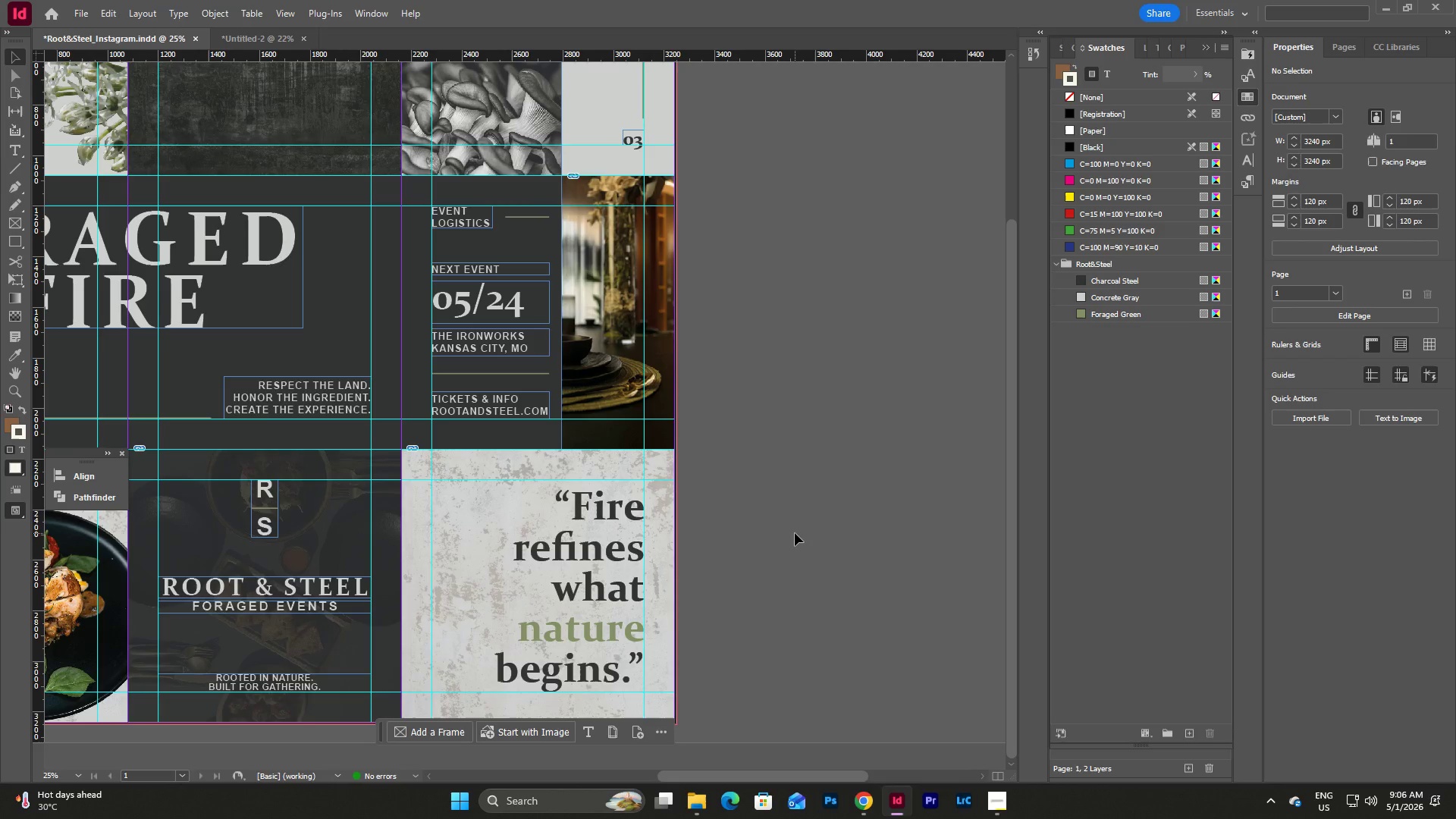 
left_click([795, 533])
 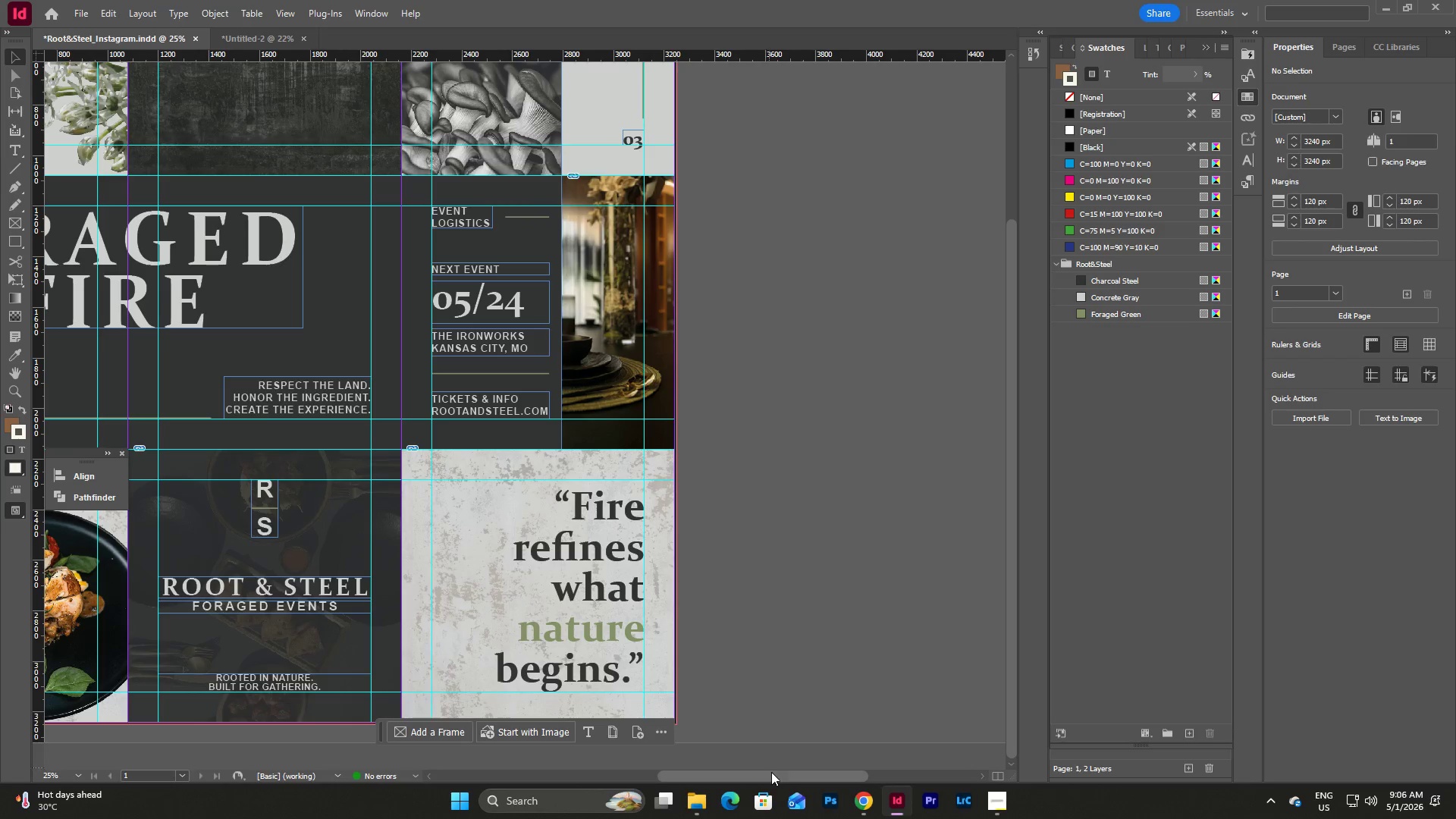 
left_click_drag(start_coordinate=[771, 775], to_coordinate=[704, 782])
 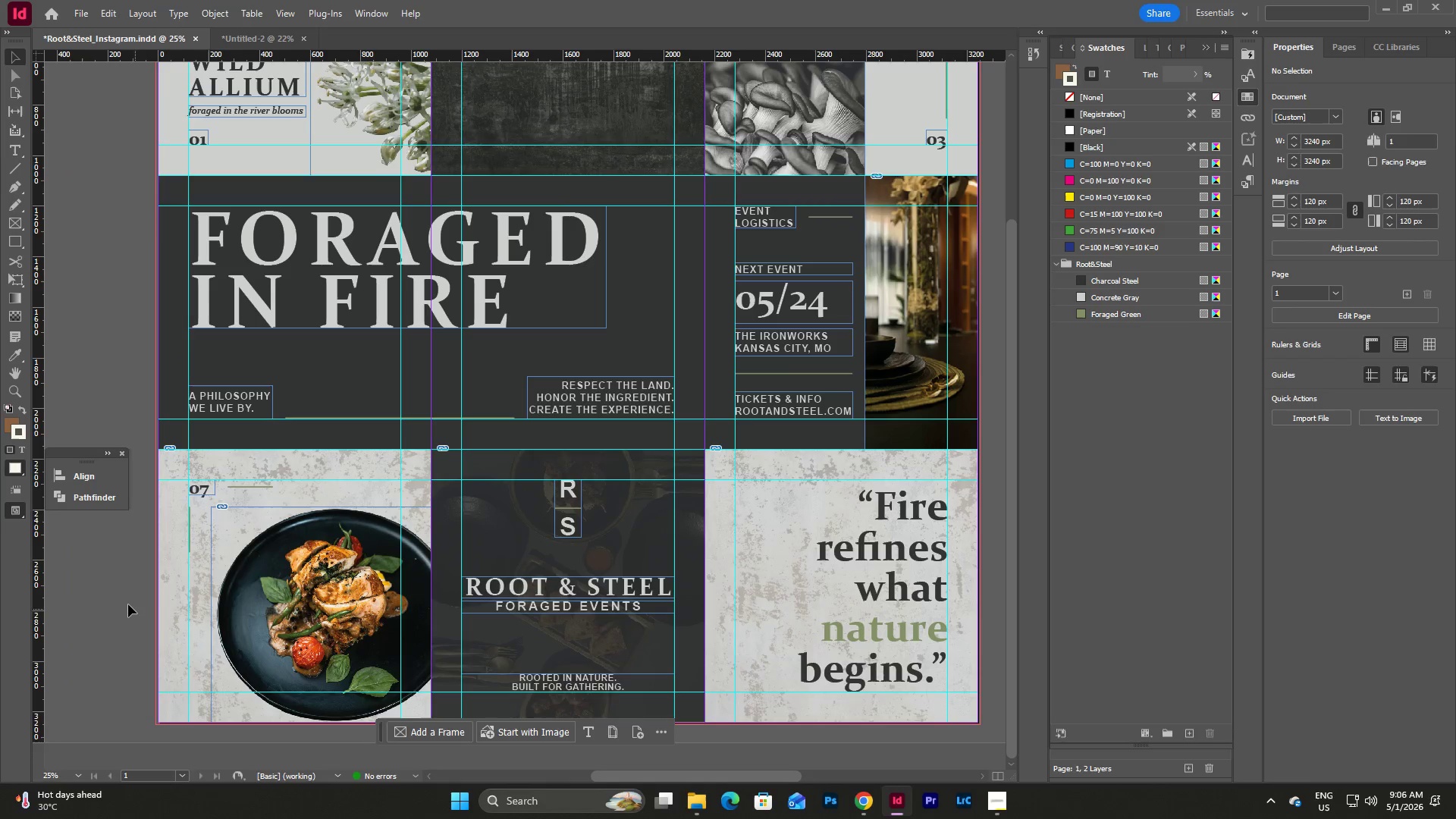 
left_click([126, 603])
 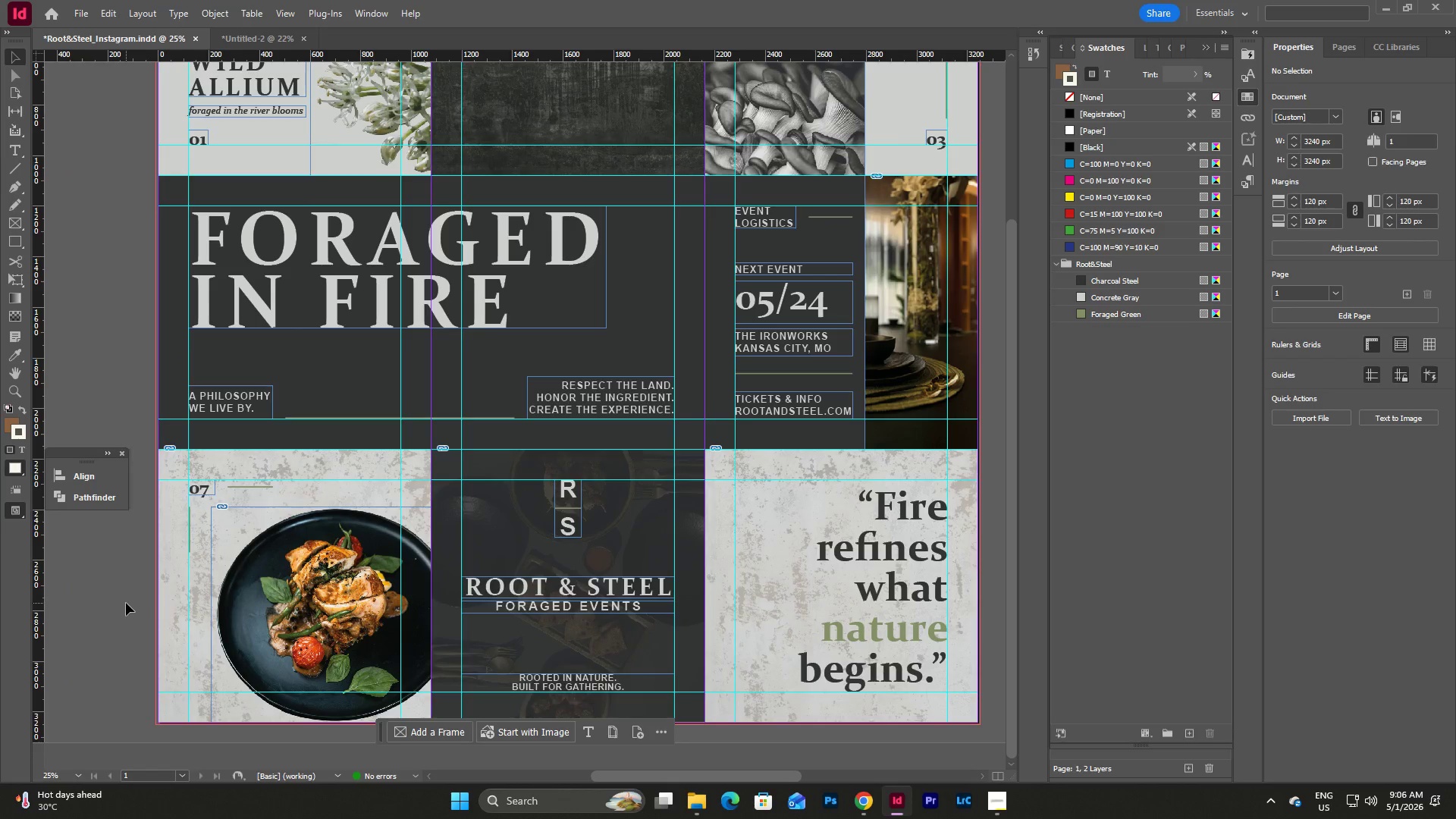 
key(W)
 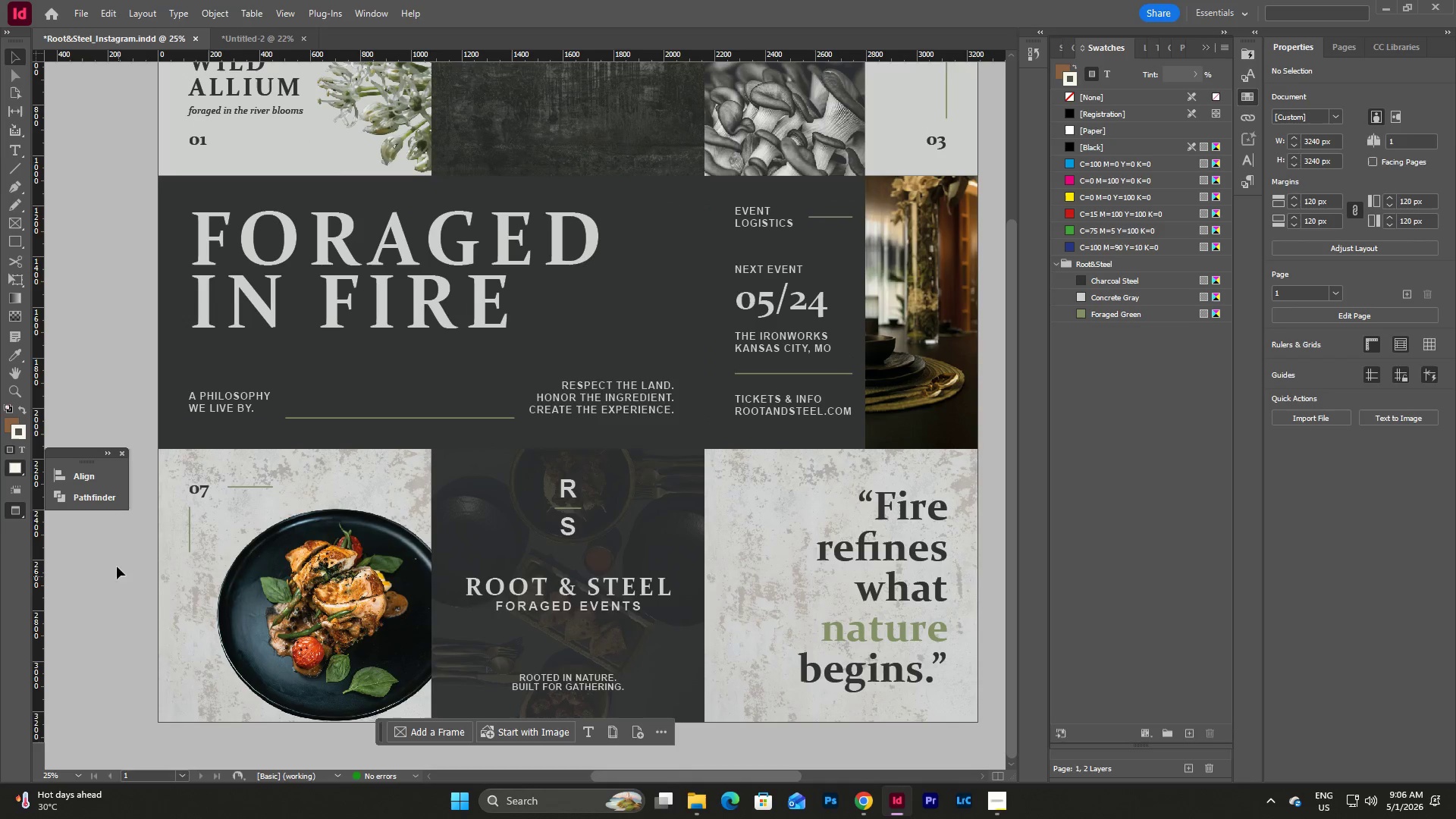 
scroll: coordinate [116, 535], scroll_direction: up, amount: 1.0
 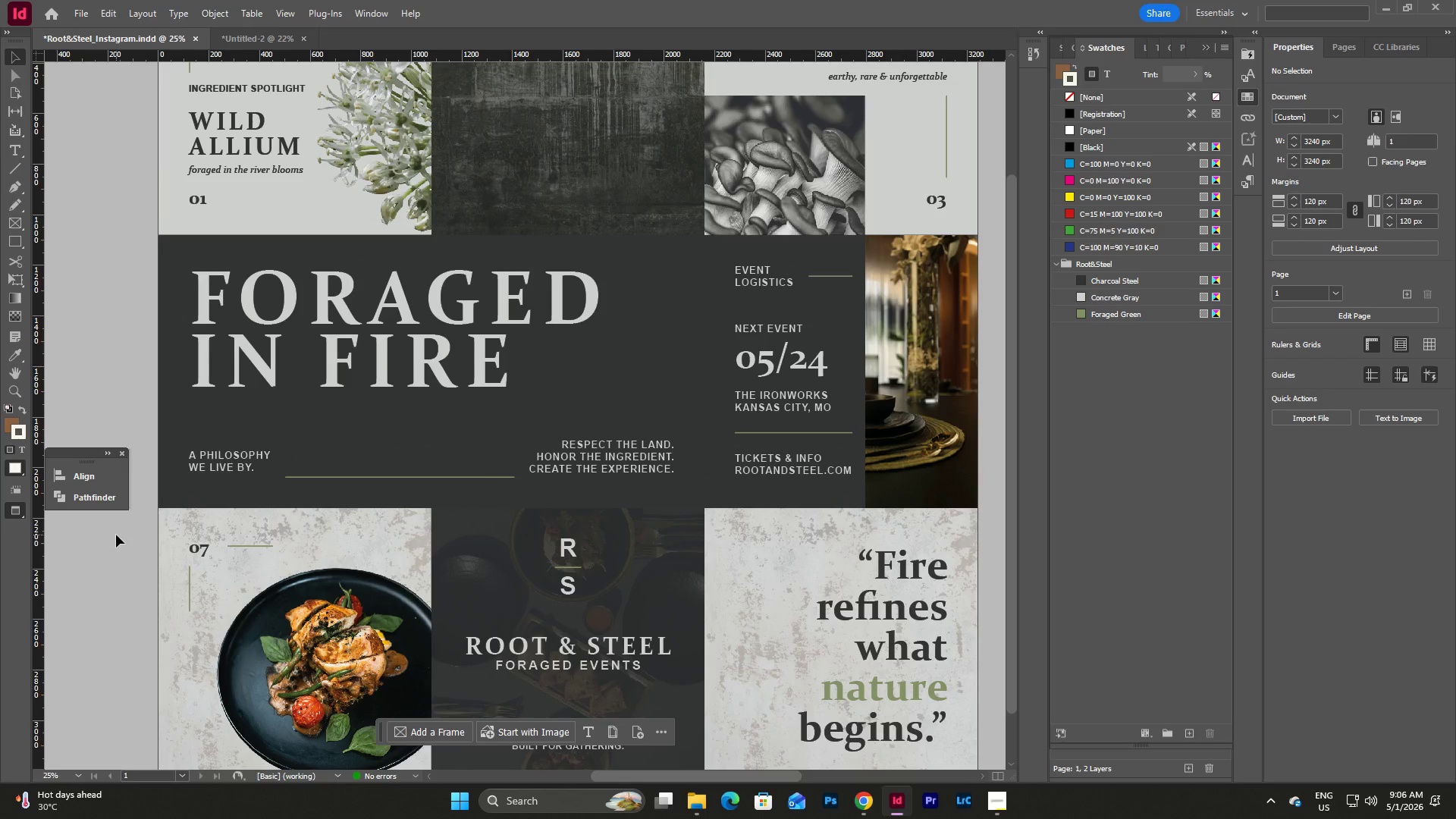 
scroll: coordinate [116, 535], scroll_direction: down, amount: 1.0
 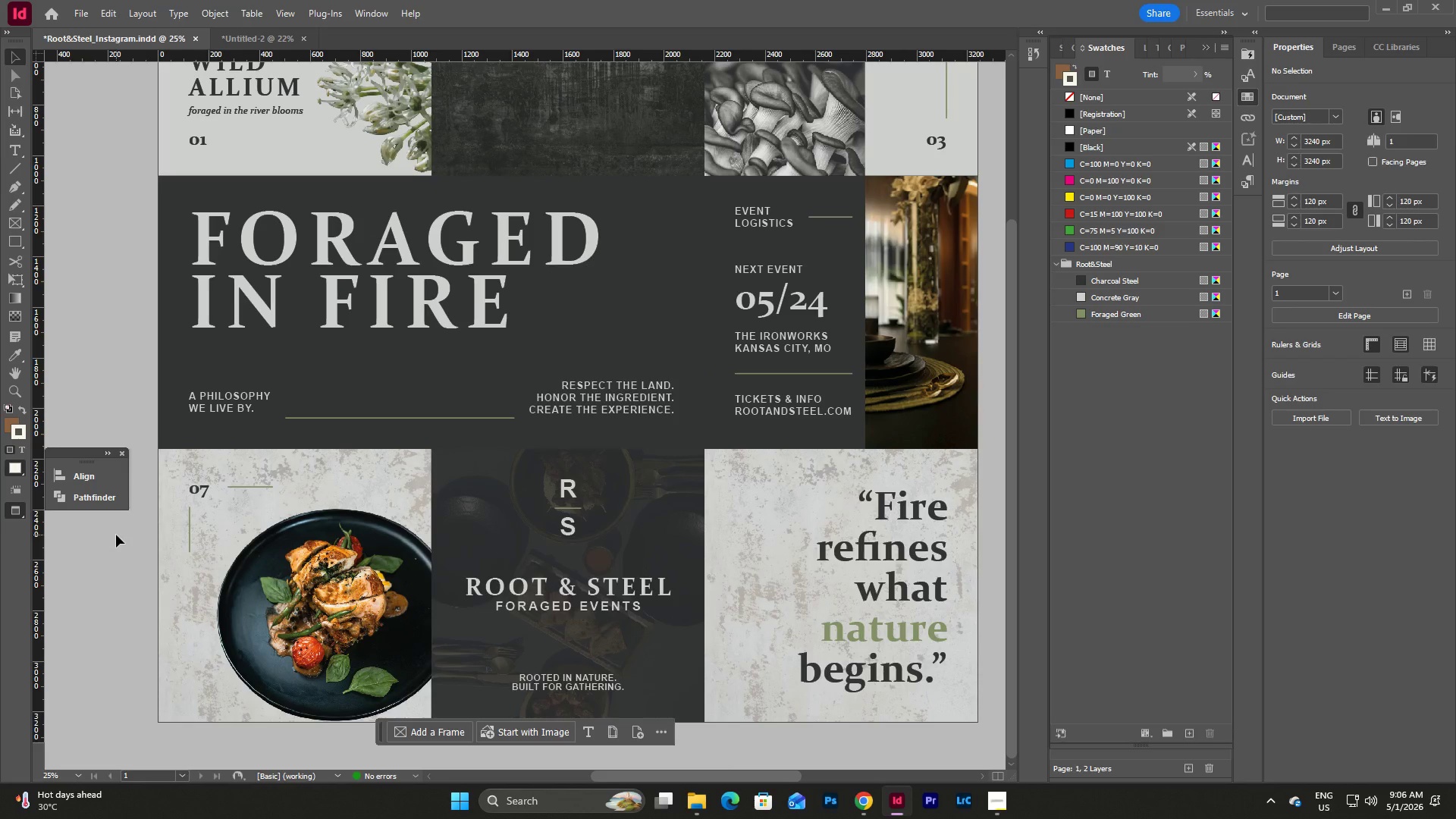 
scroll: coordinate [116, 535], scroll_direction: up, amount: 3.0
 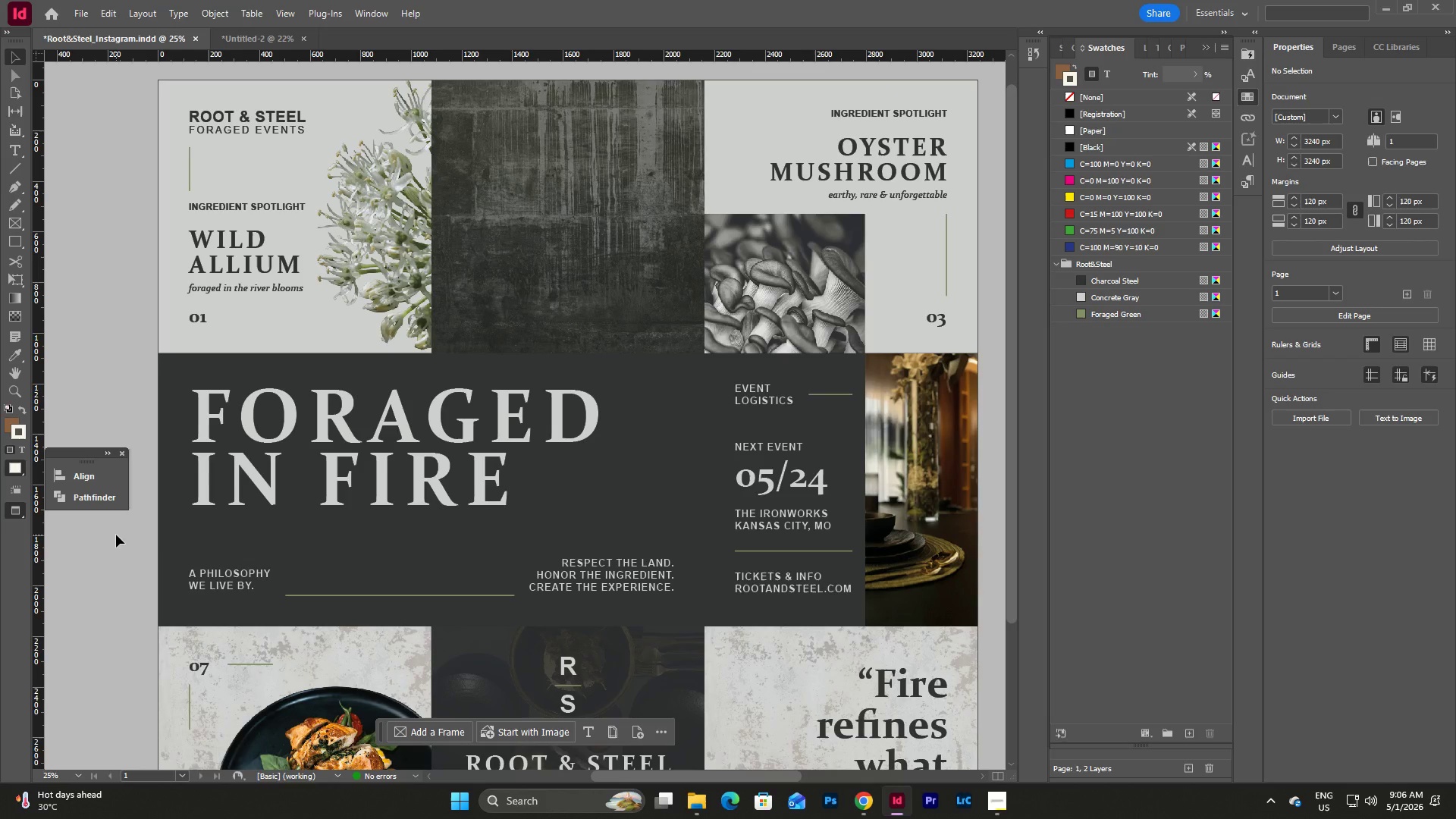 
scroll: coordinate [76, 551], scroll_direction: down, amount: 5.0
 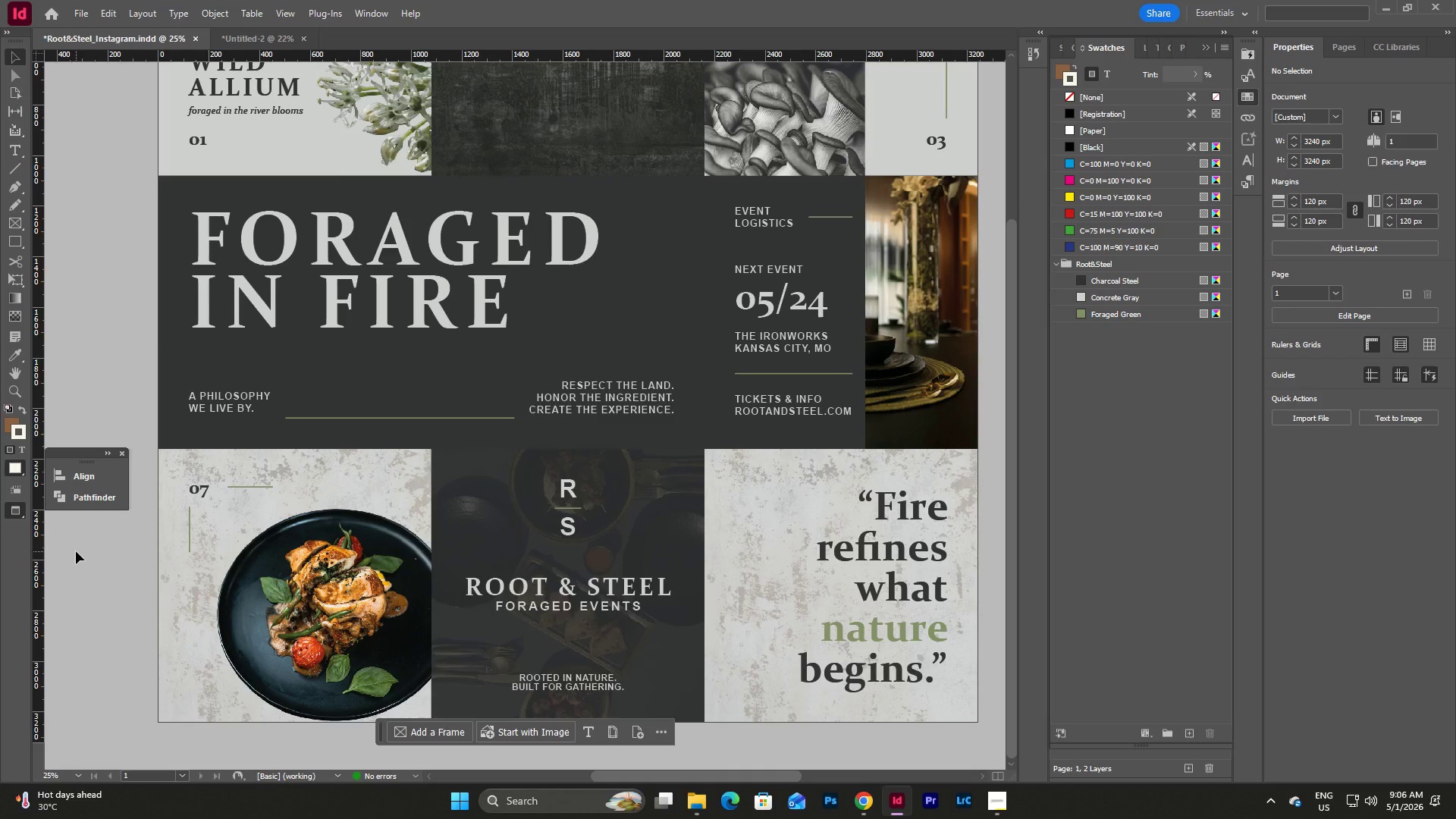 
scroll: coordinate [76, 551], scroll_direction: up, amount: 2.0
 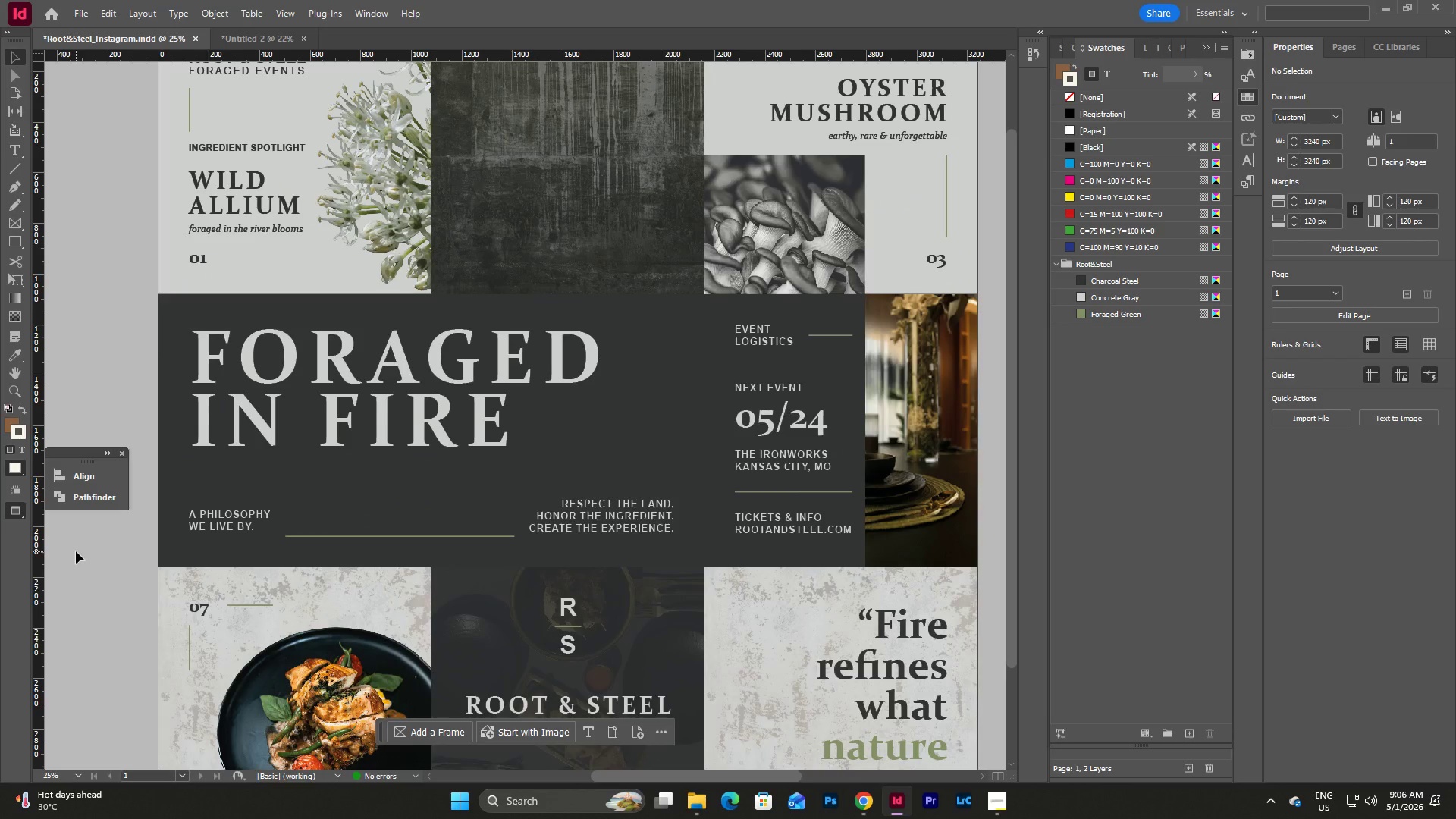 
scroll: coordinate [76, 551], scroll_direction: down, amount: 3.0
 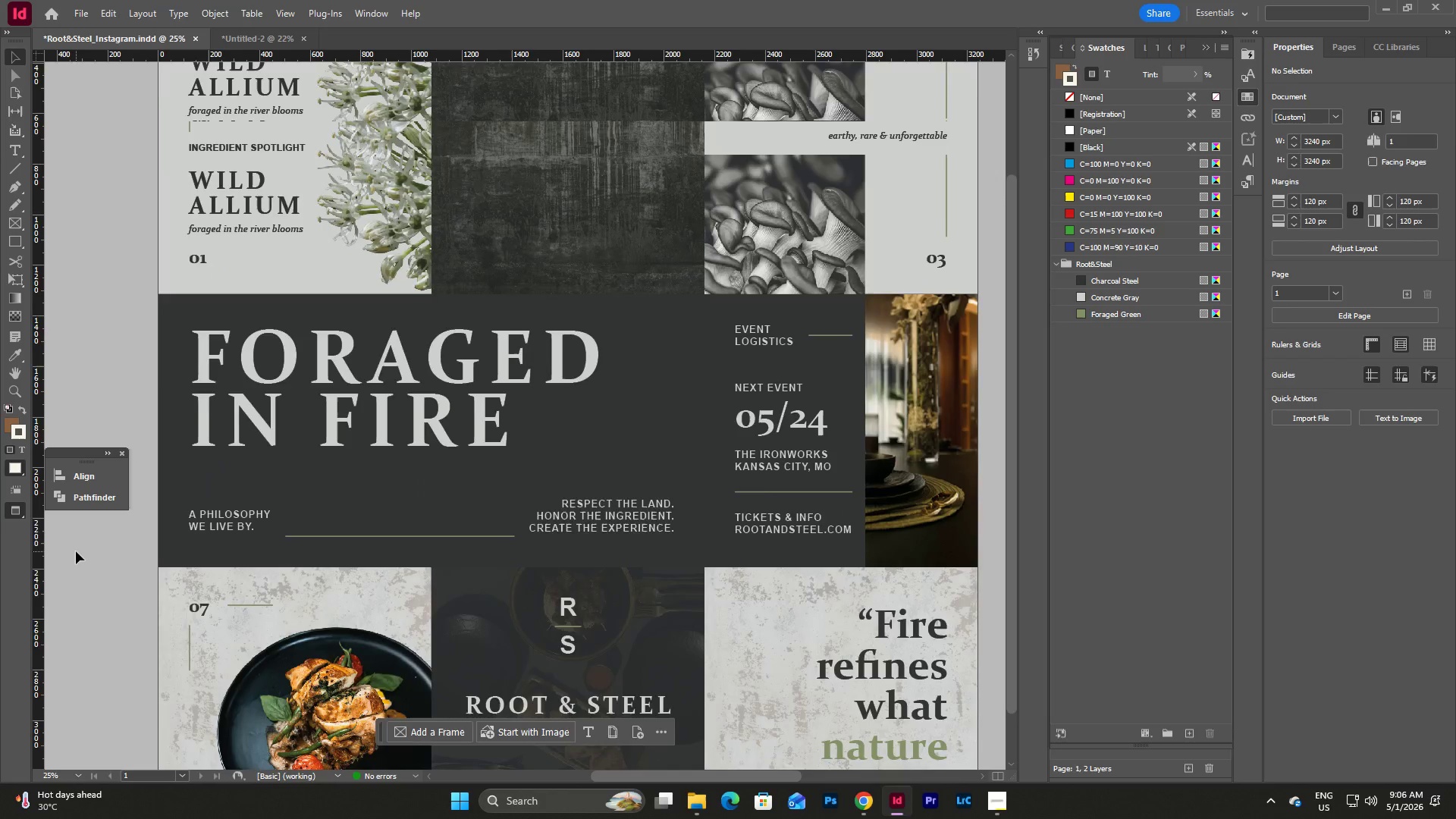 
scroll: coordinate [76, 551], scroll_direction: none, amount: 0.0
 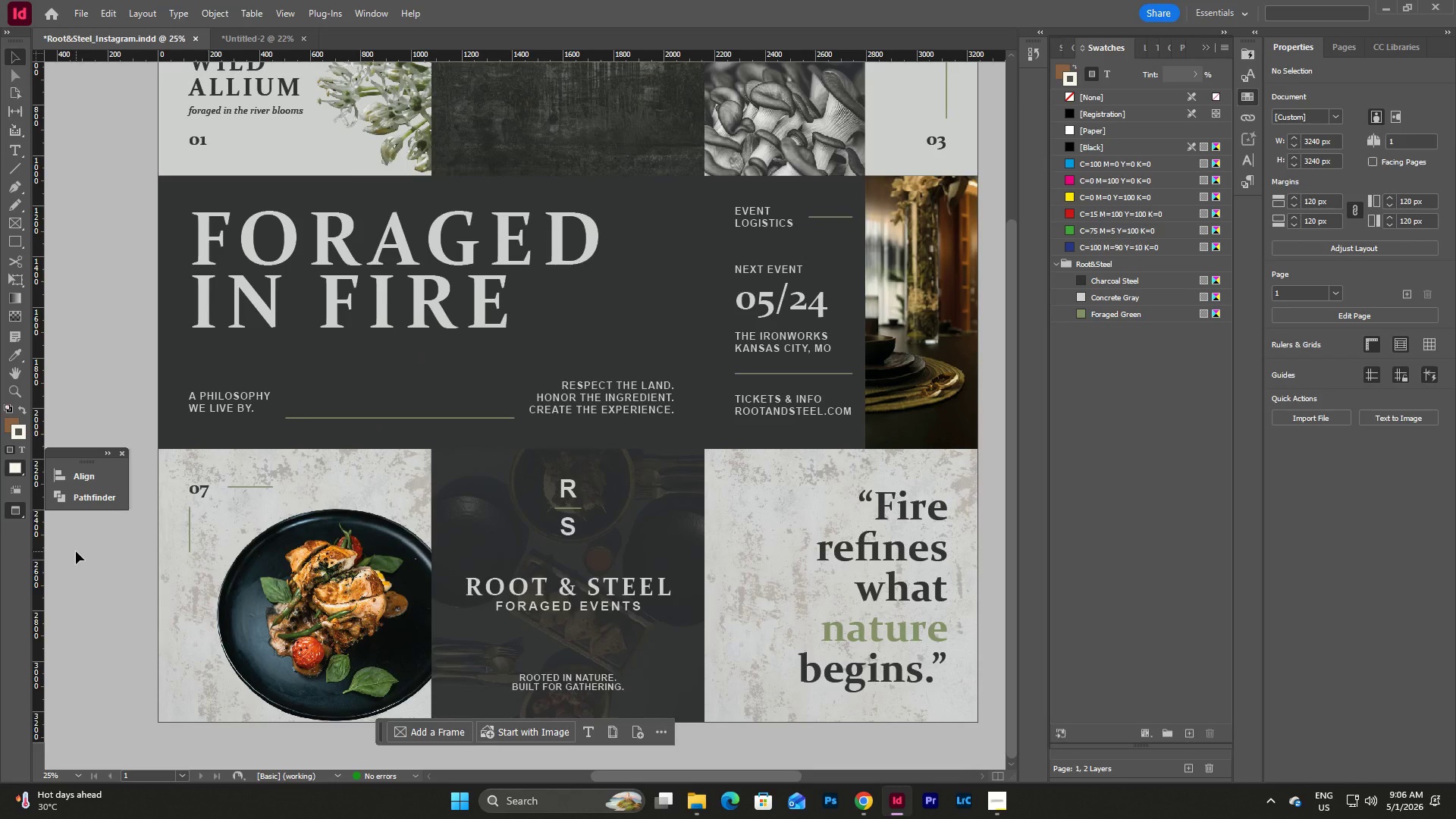 
scroll: coordinate [76, 551], scroll_direction: down, amount: 4.0
 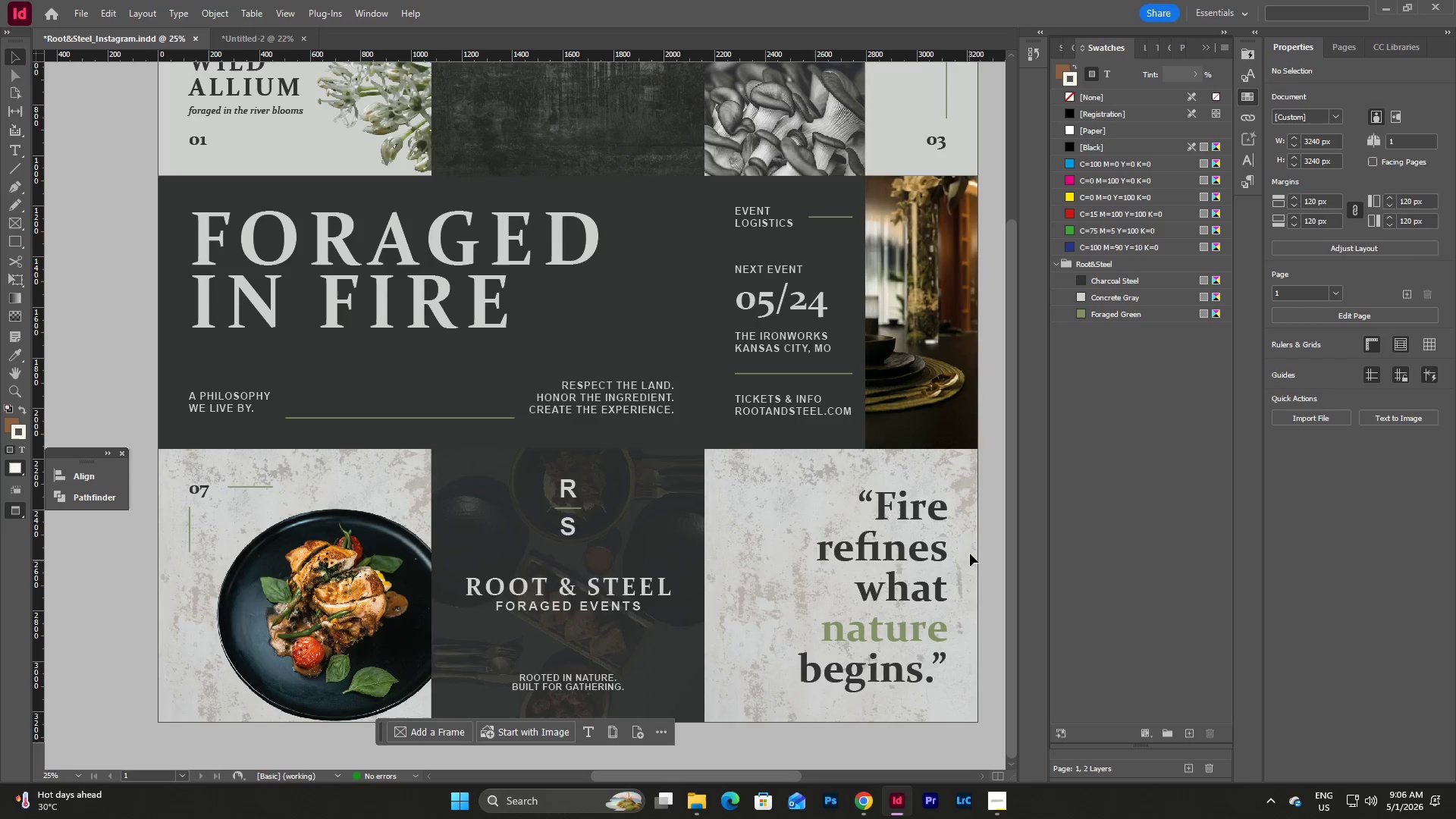 
left_click([990, 523])
 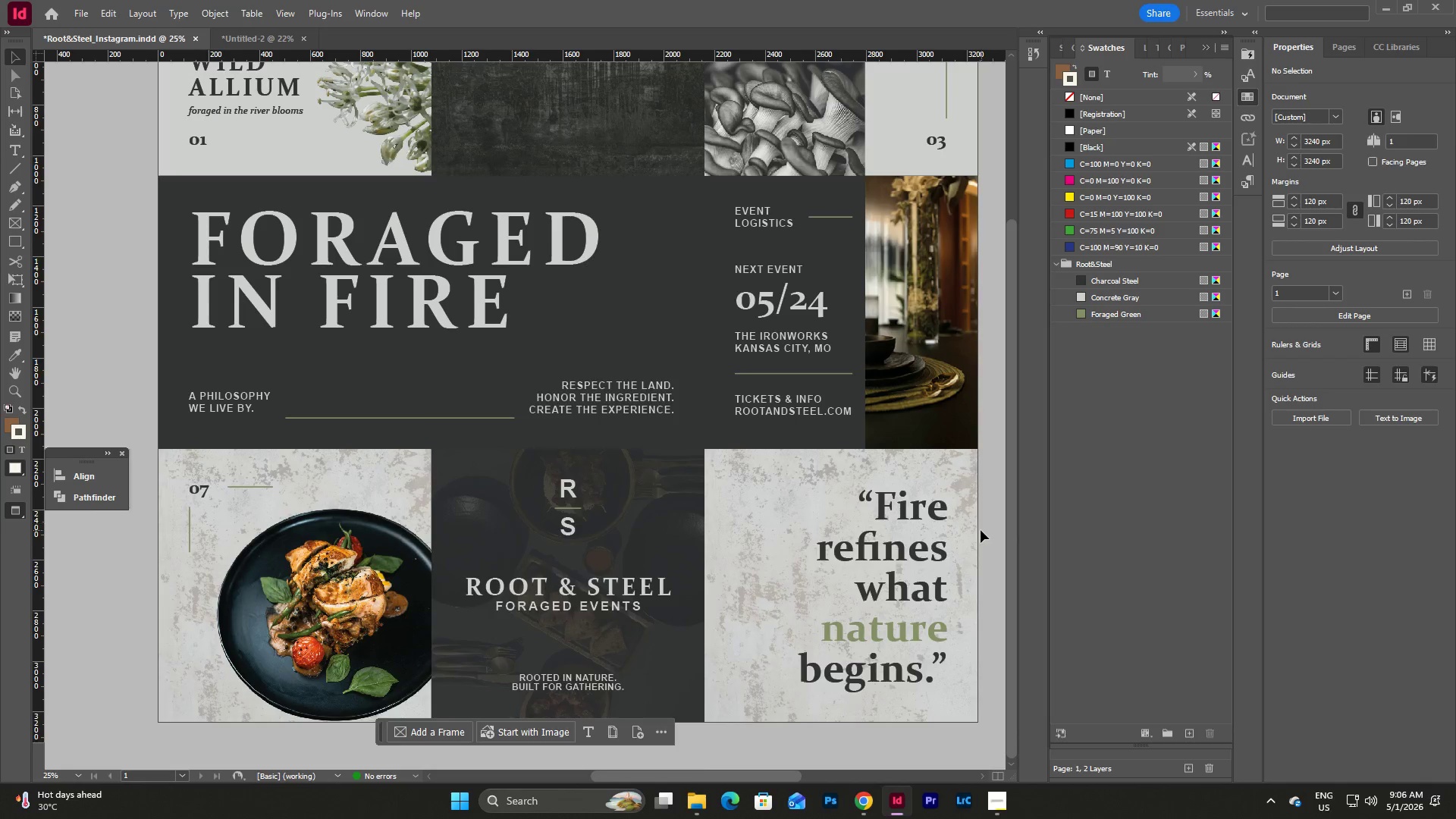 
scroll: coordinate [989, 533], scroll_direction: up, amount: 7.0
 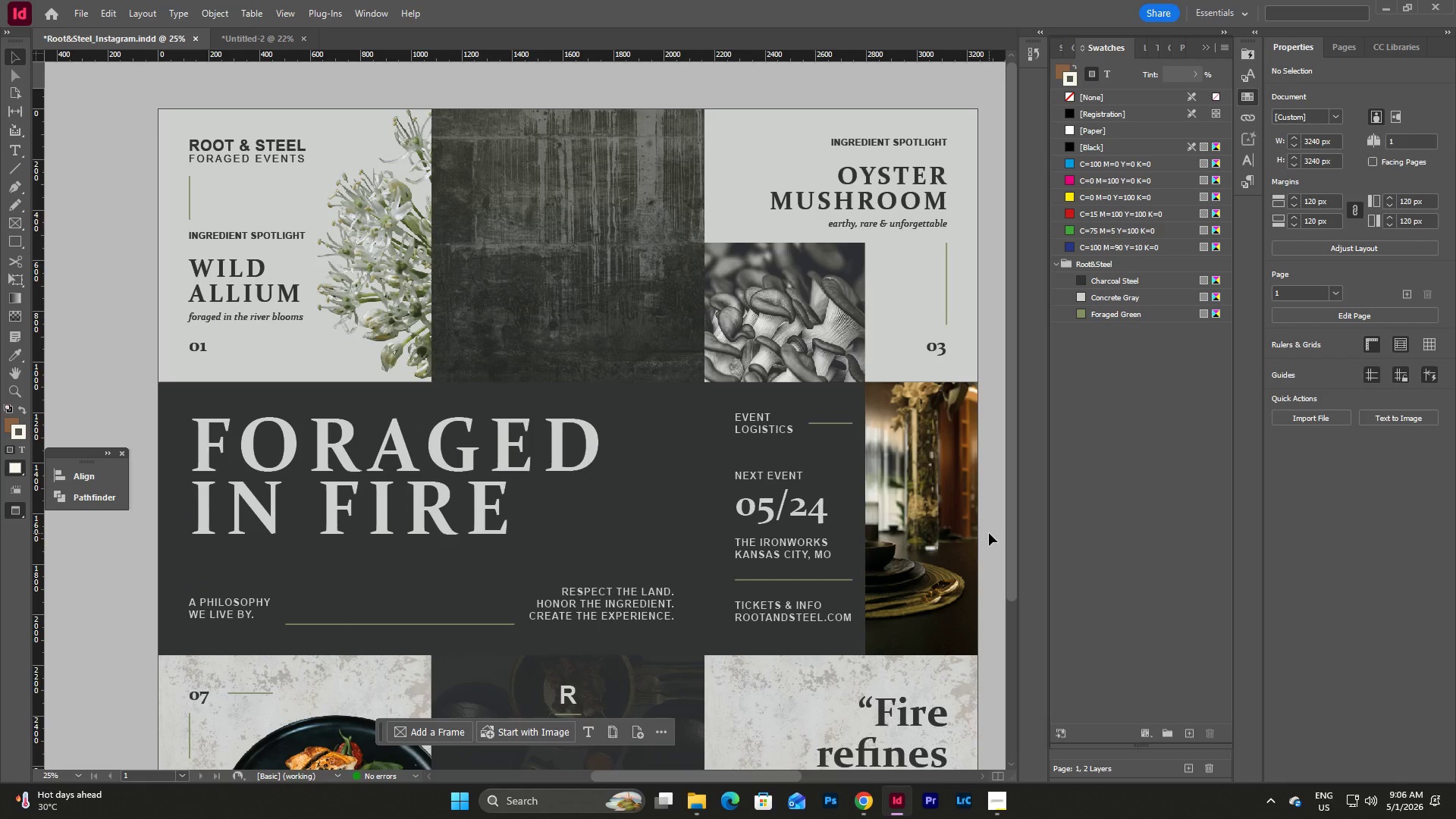 
type(ww)
 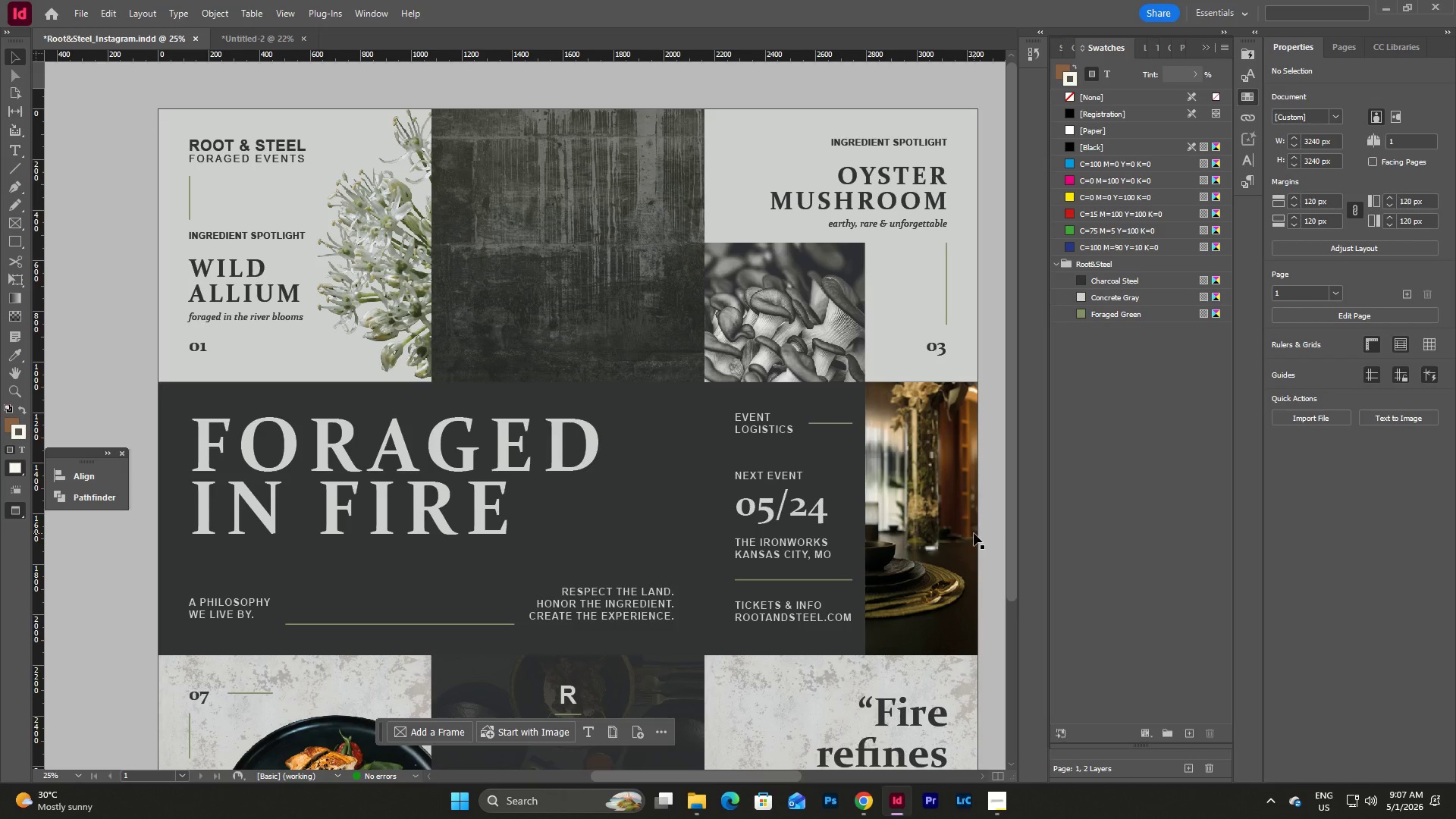 
wait(58.92)
 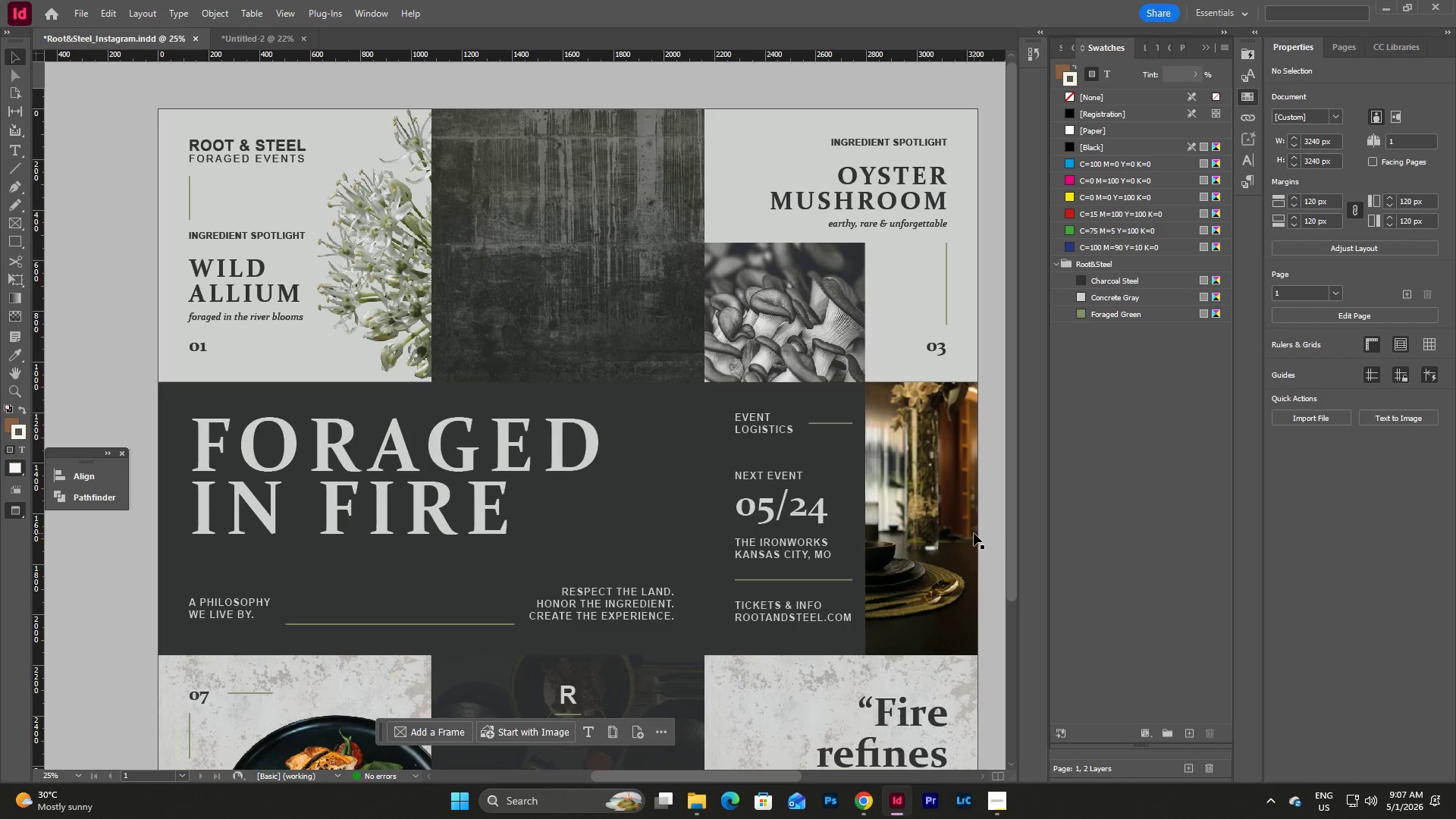 
left_click([990, 428])
 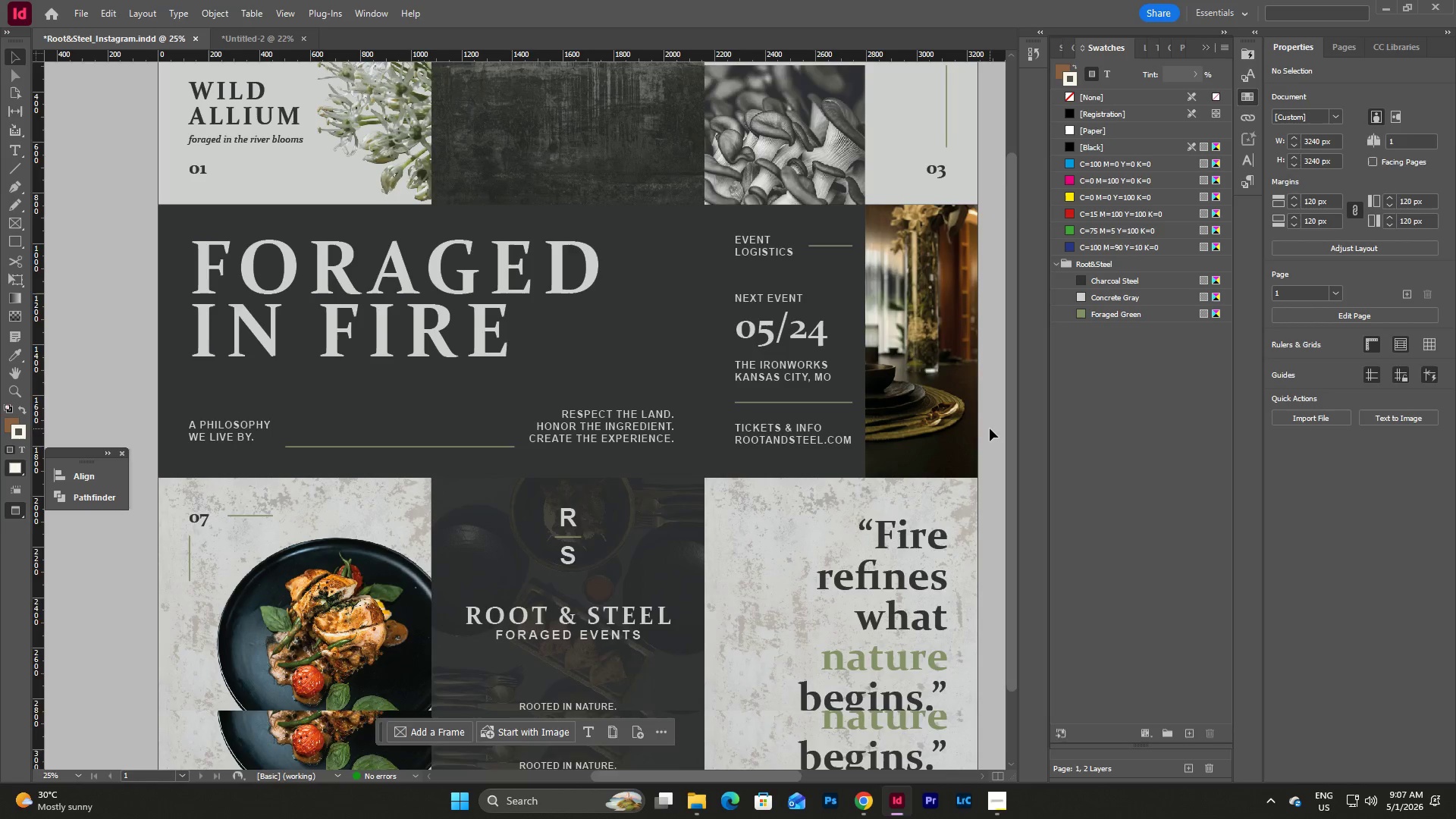 
scroll: coordinate [990, 428], scroll_direction: down, amount: 1.0
 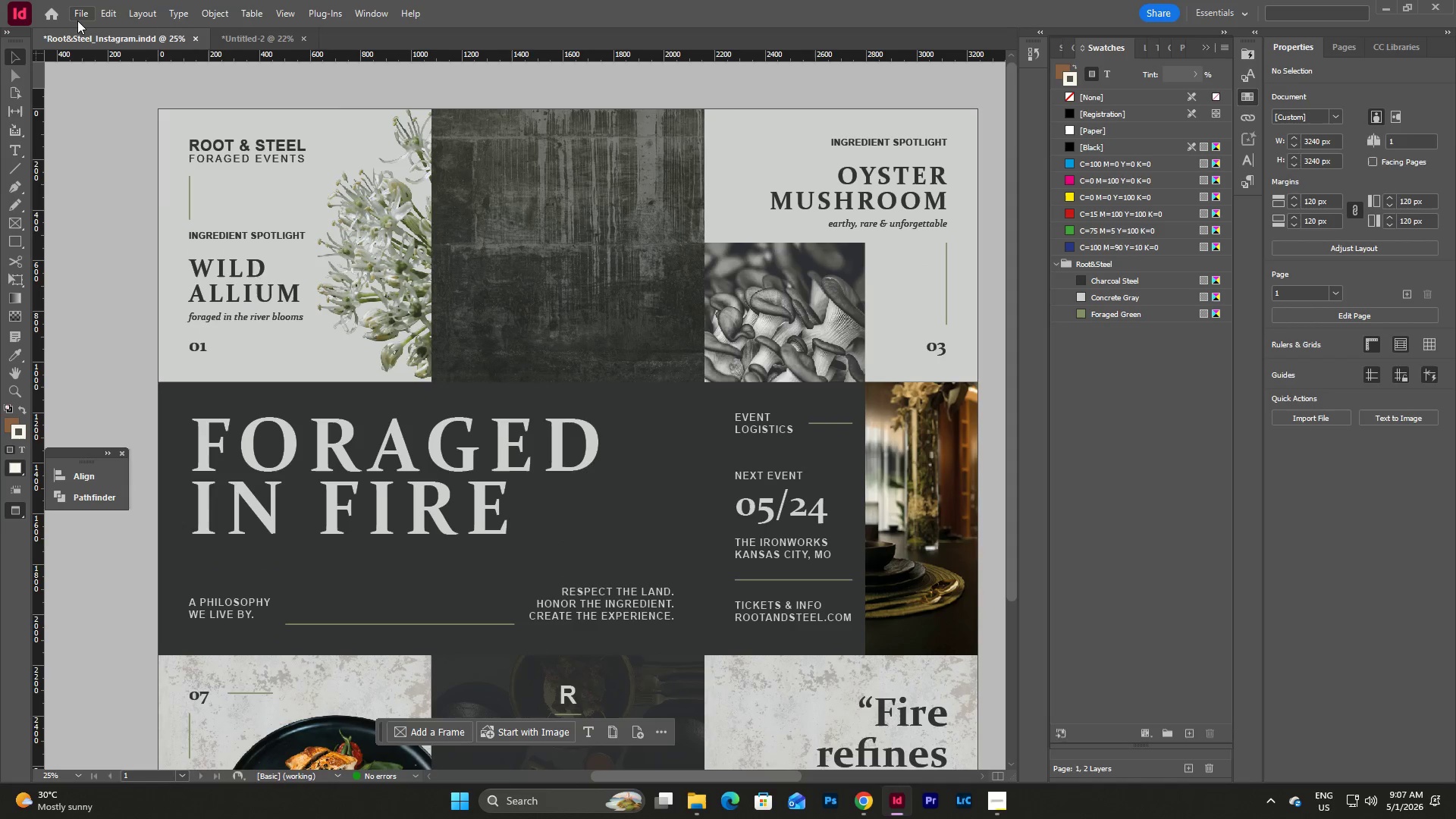 
left_click([77, 20])
 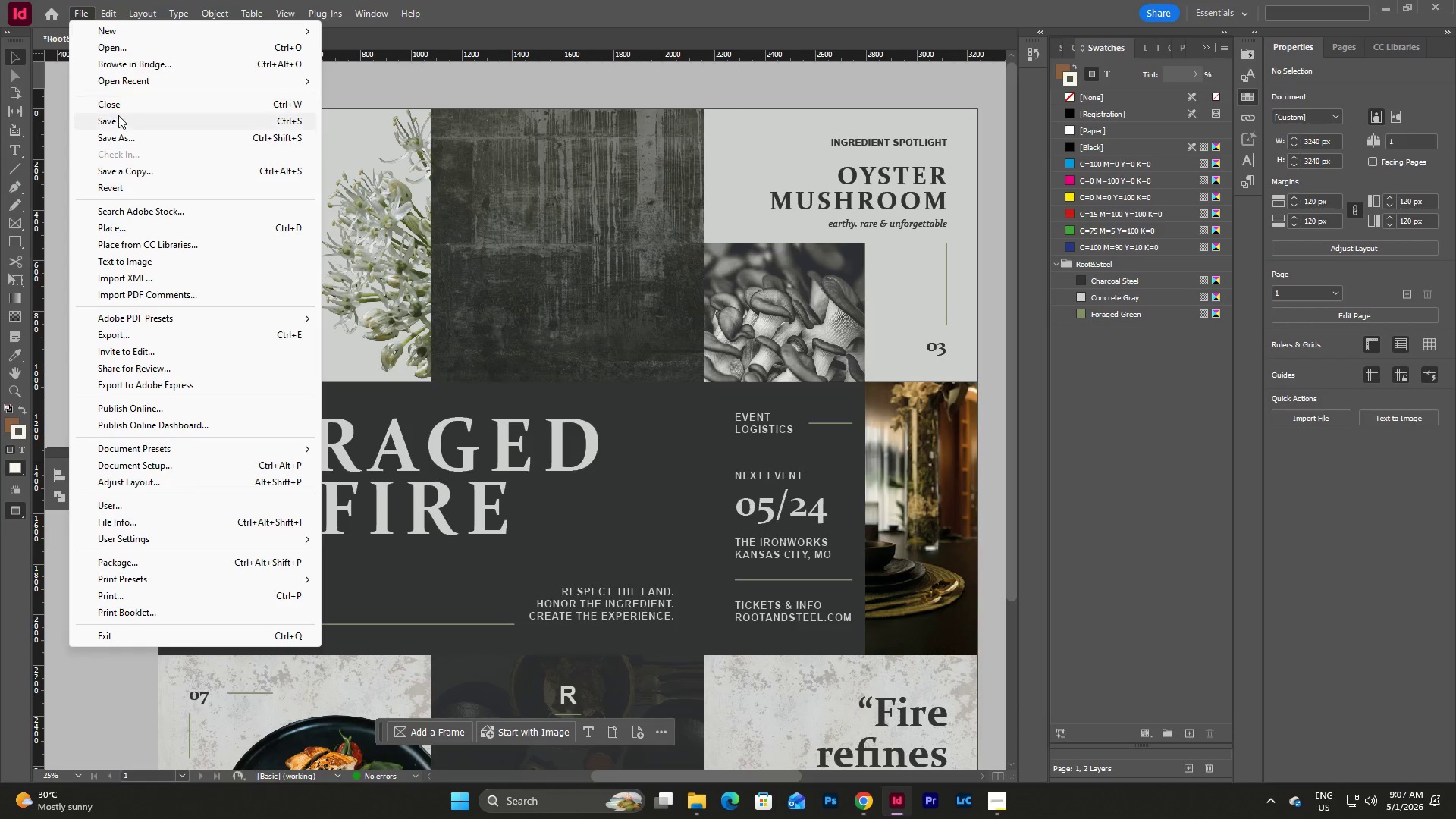 
left_click([118, 118])
 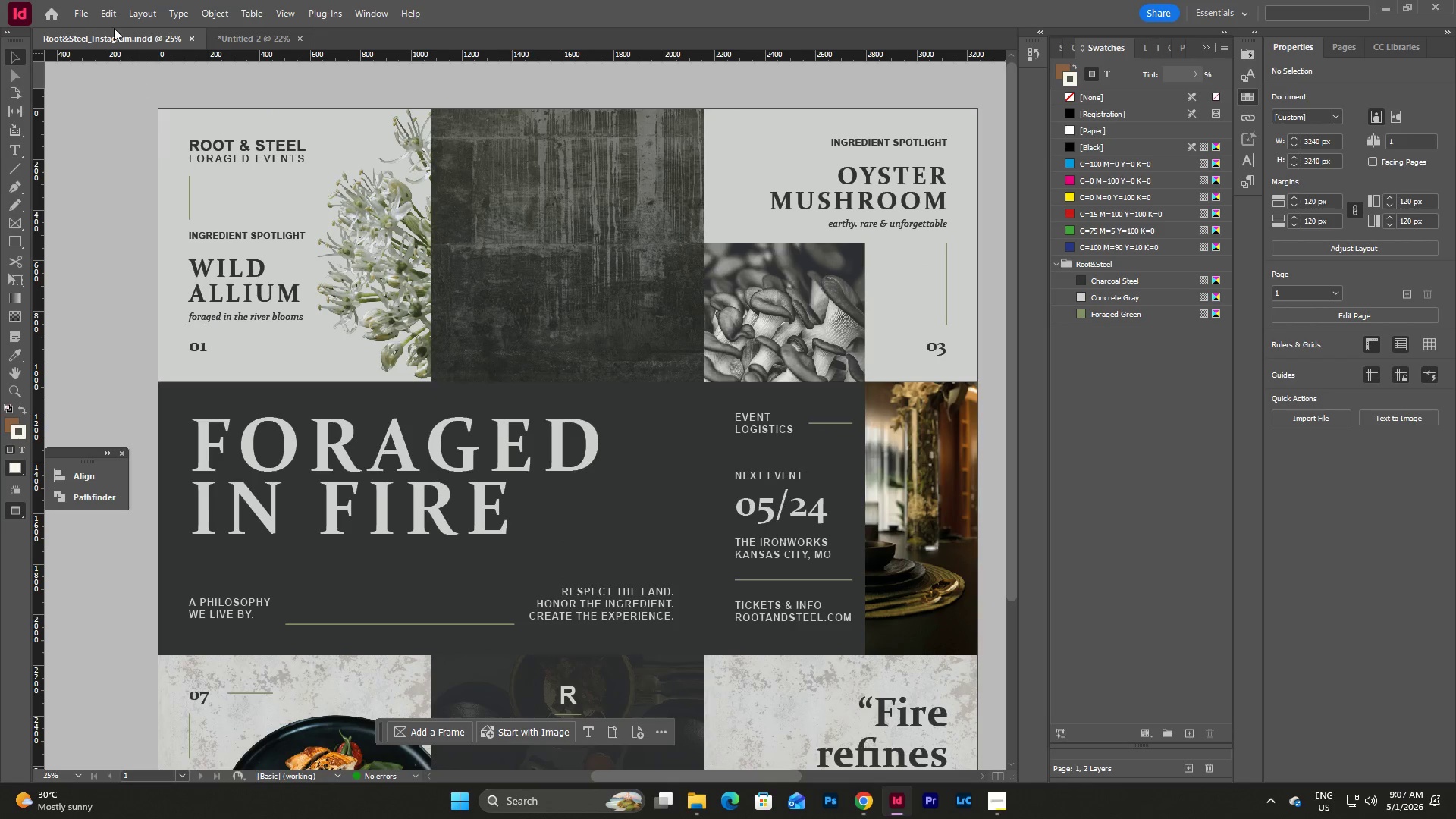 
left_click([105, 11])
 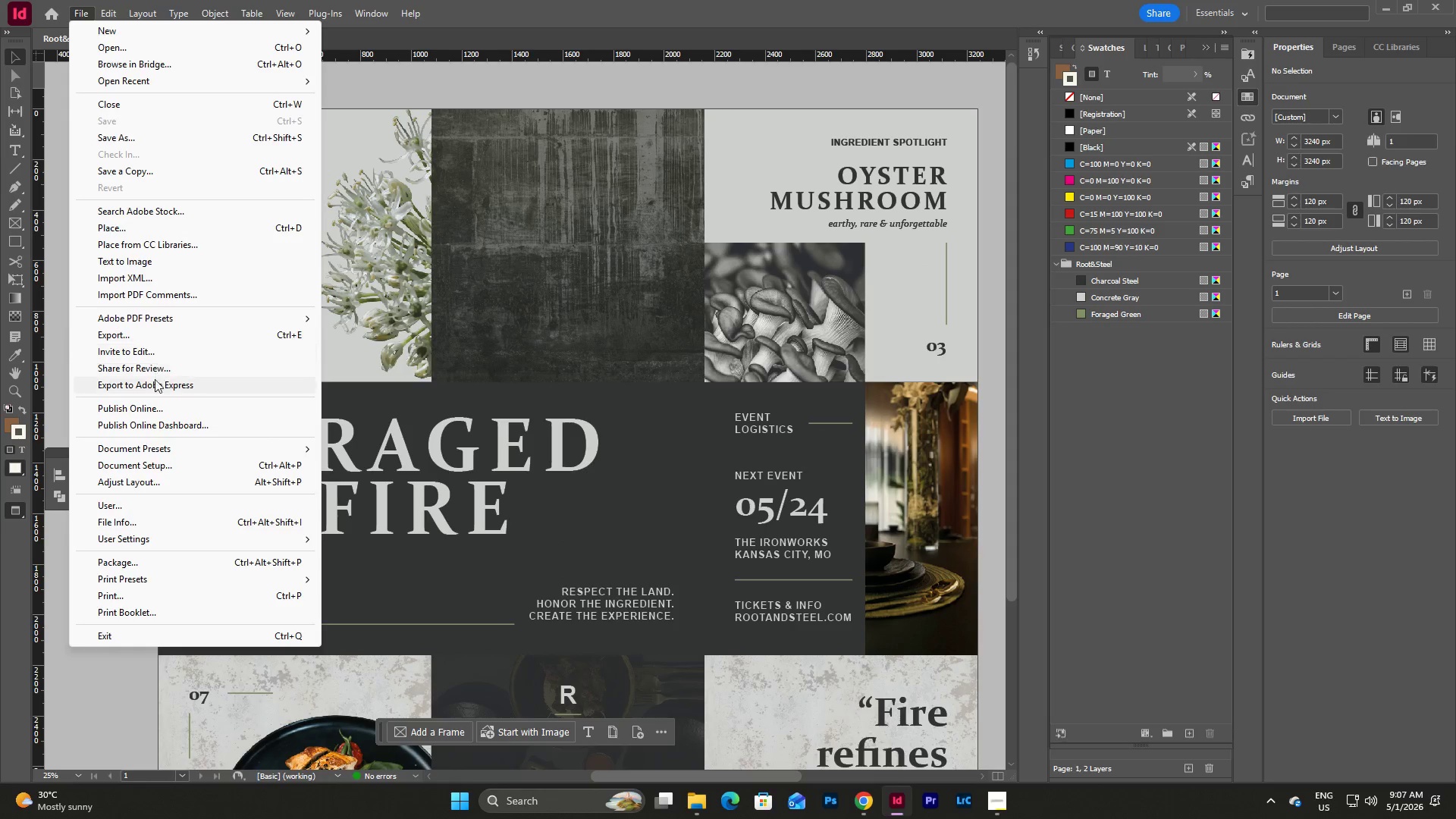 
wait(8.54)
 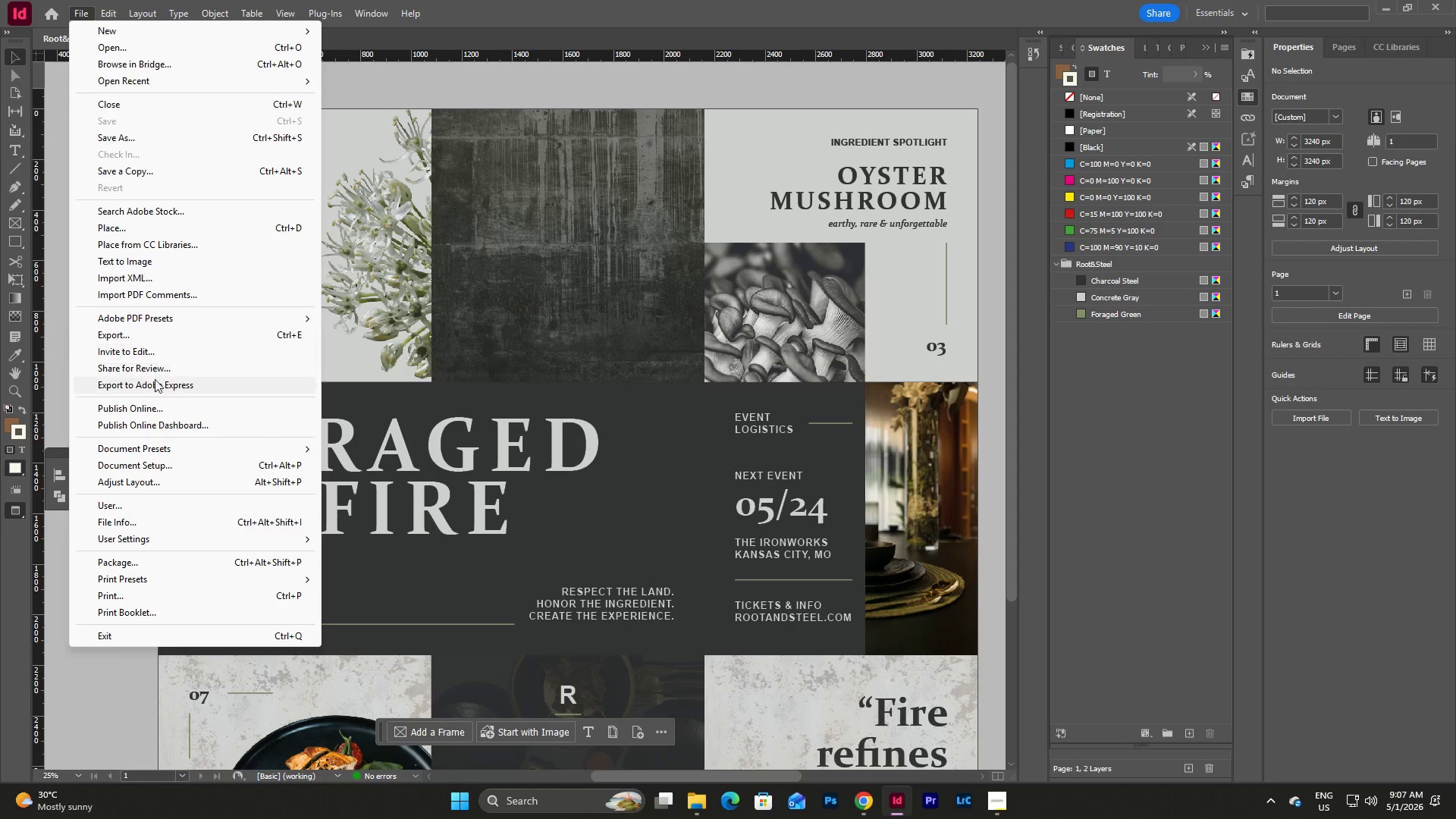 
mouse_move([287, 450])
 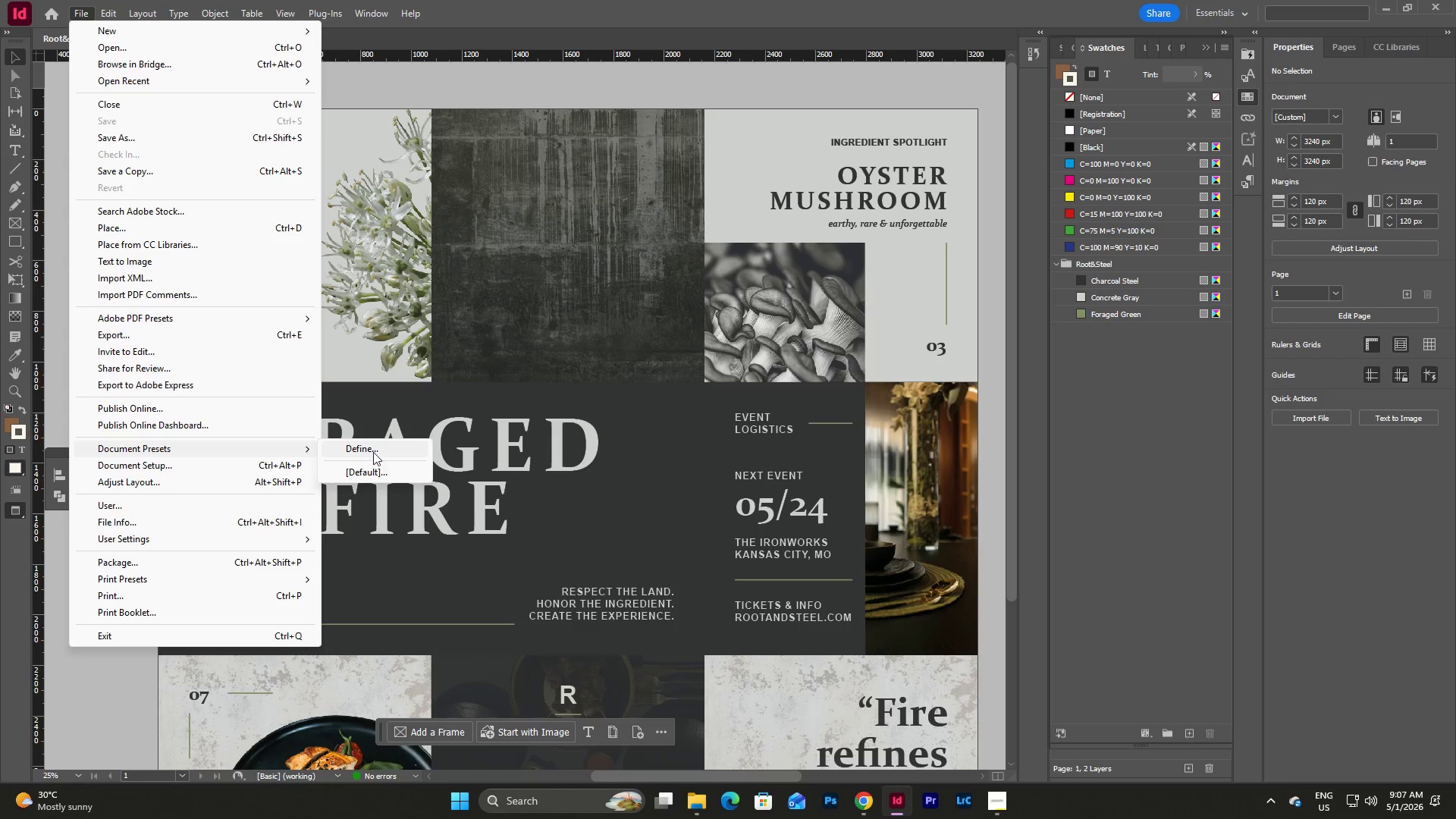 
left_click([375, 448])
 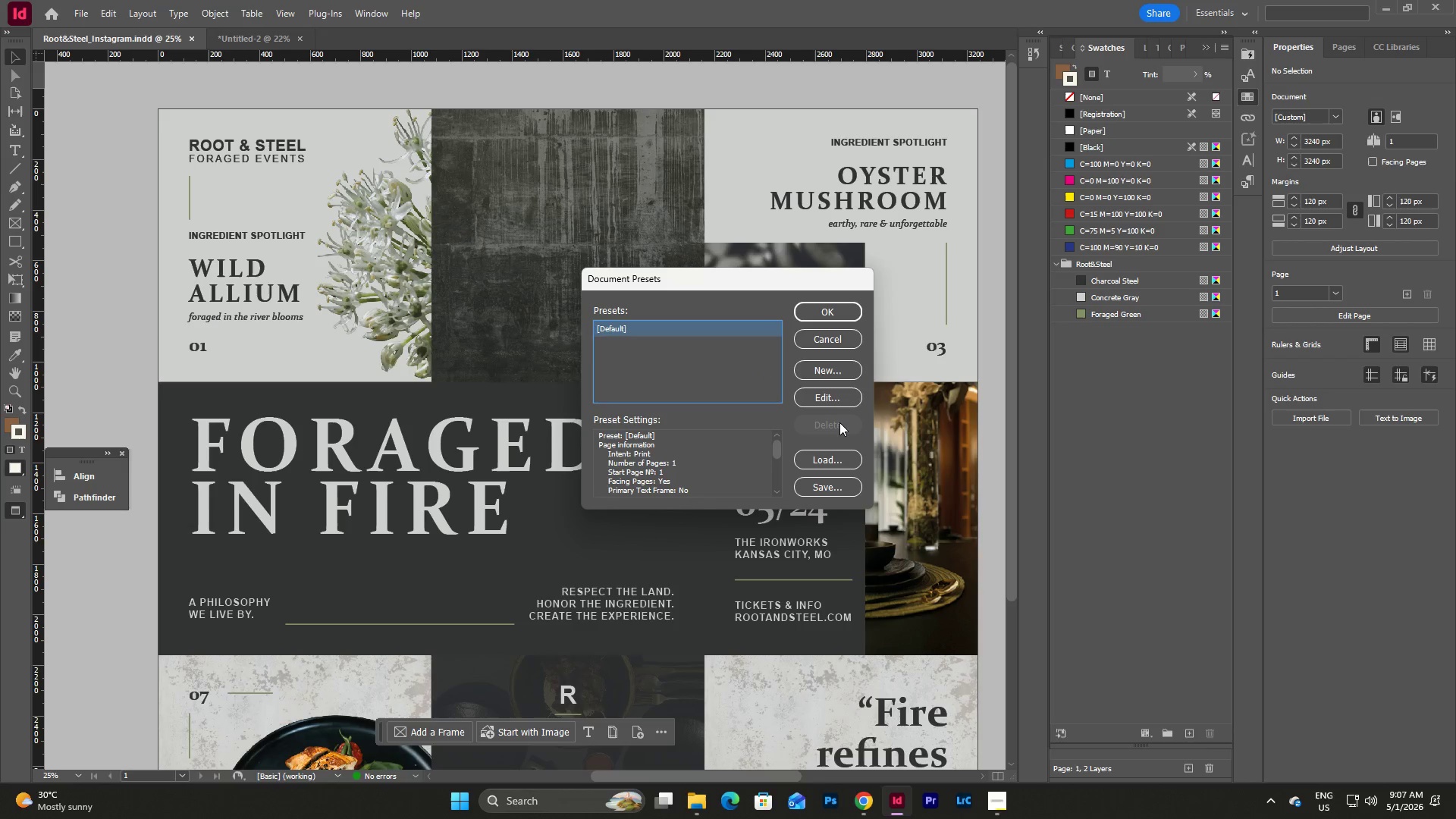 
left_click([842, 341])
 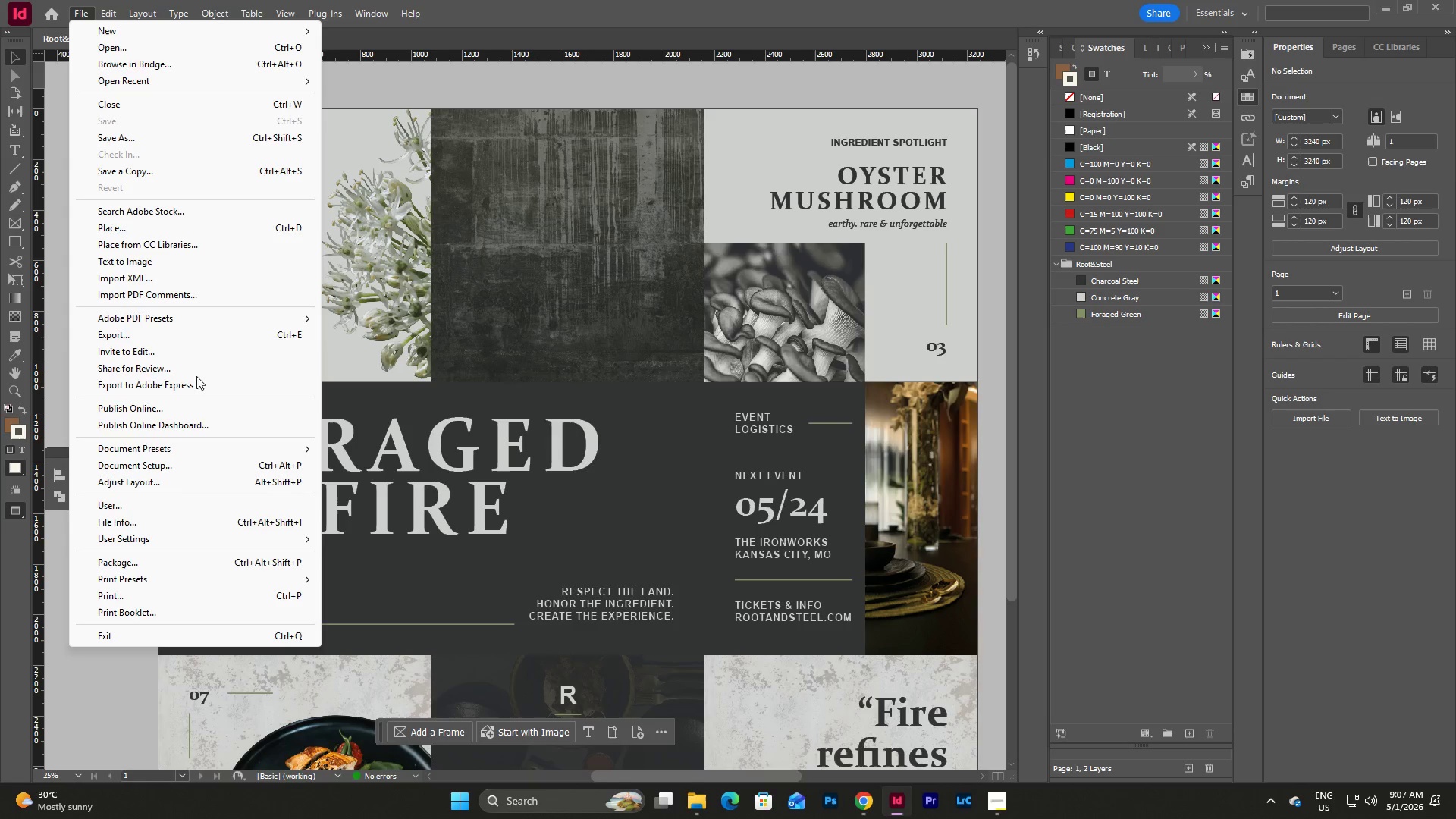 
left_click([141, 334])
 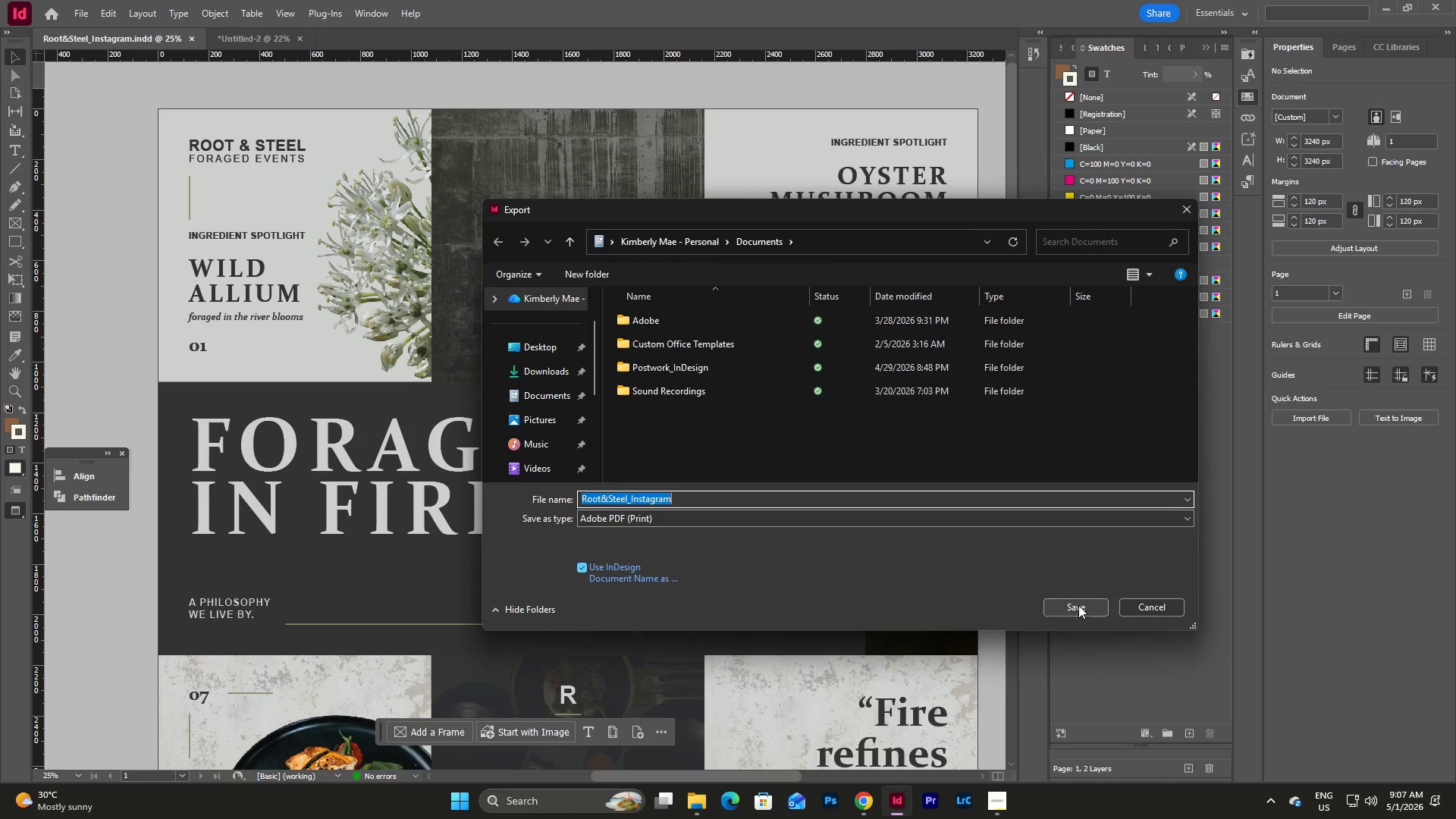 
left_click([1006, 801])